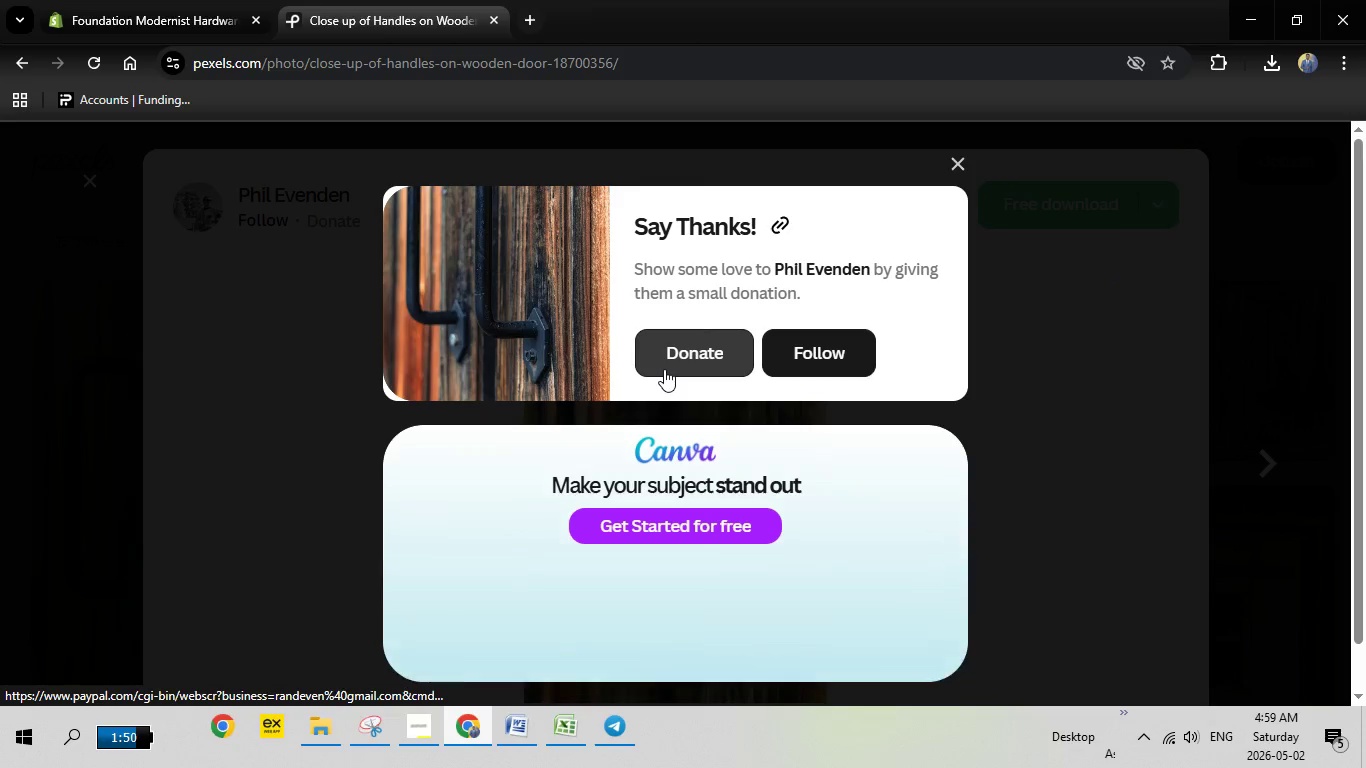 
left_click([1087, 578])
 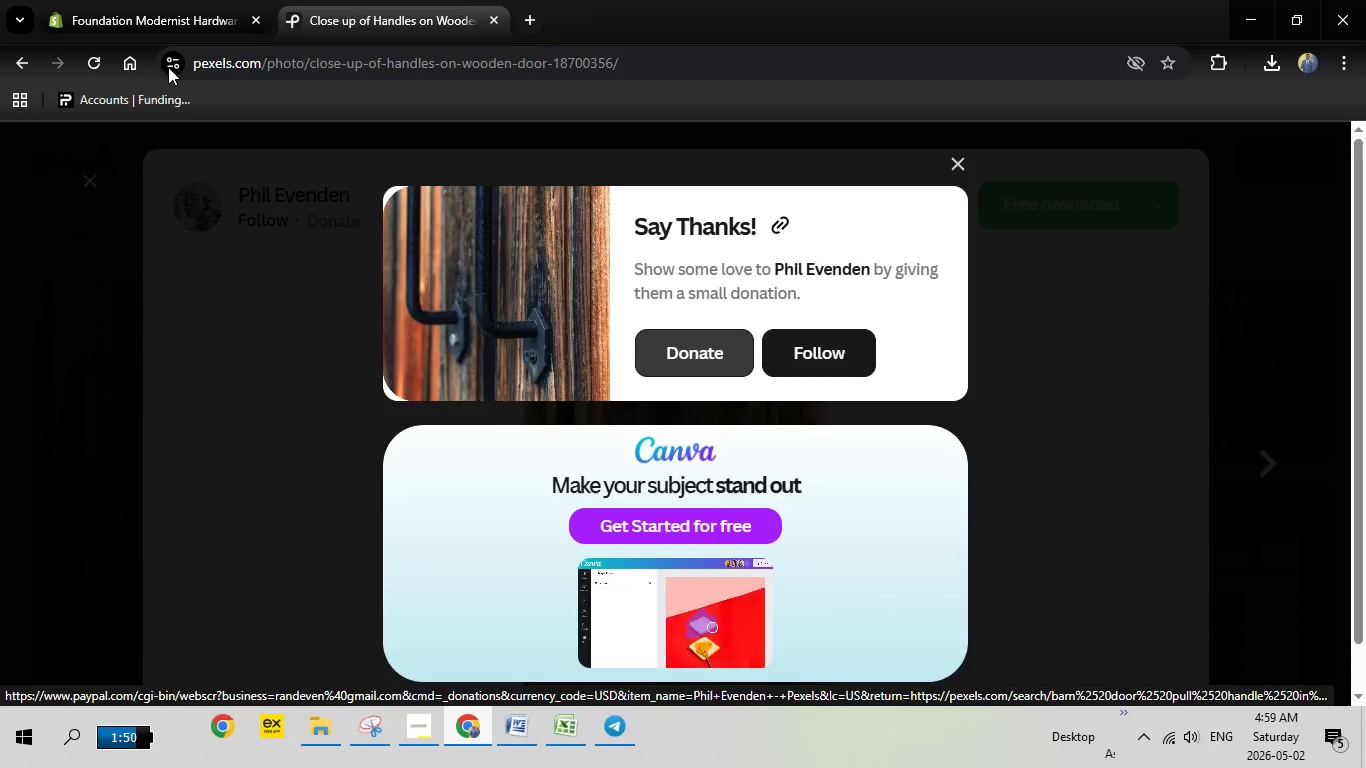 
left_click([109, 12])
 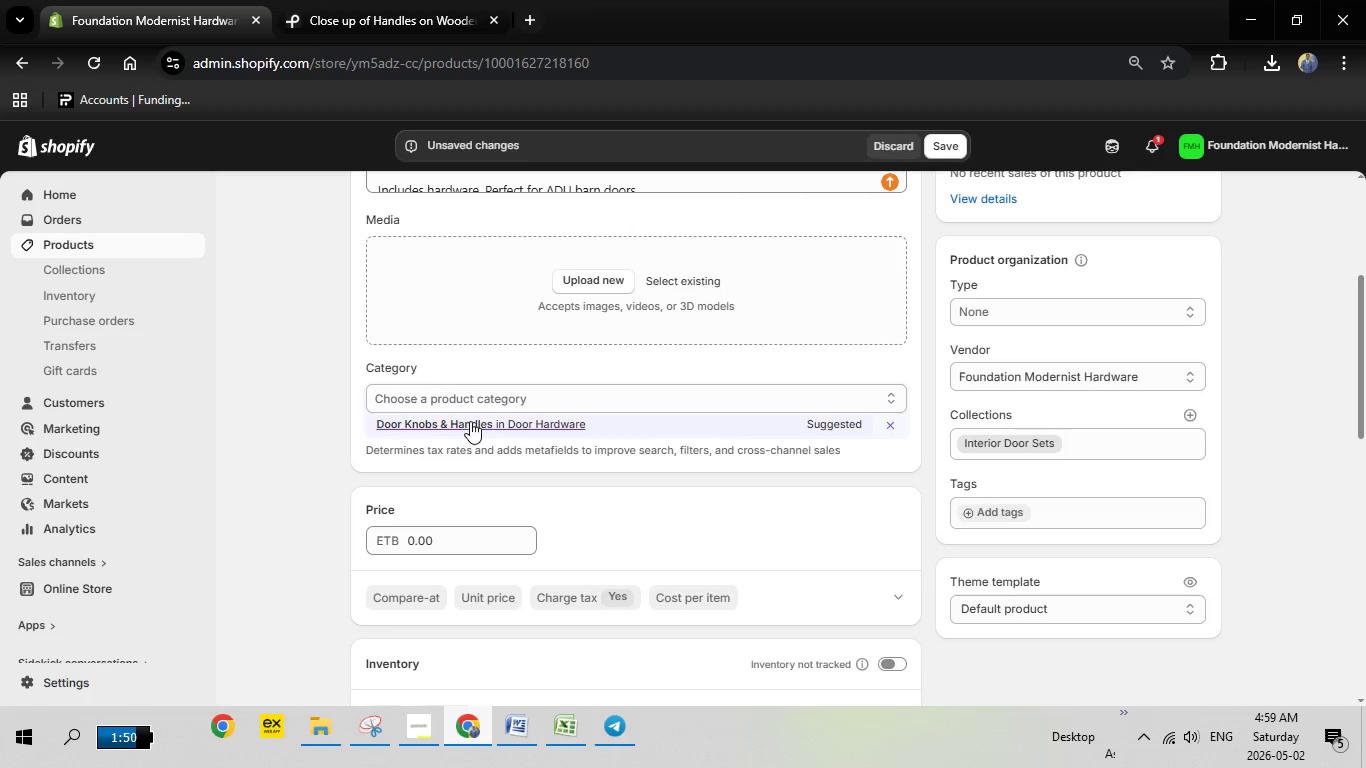 
left_click([470, 421])
 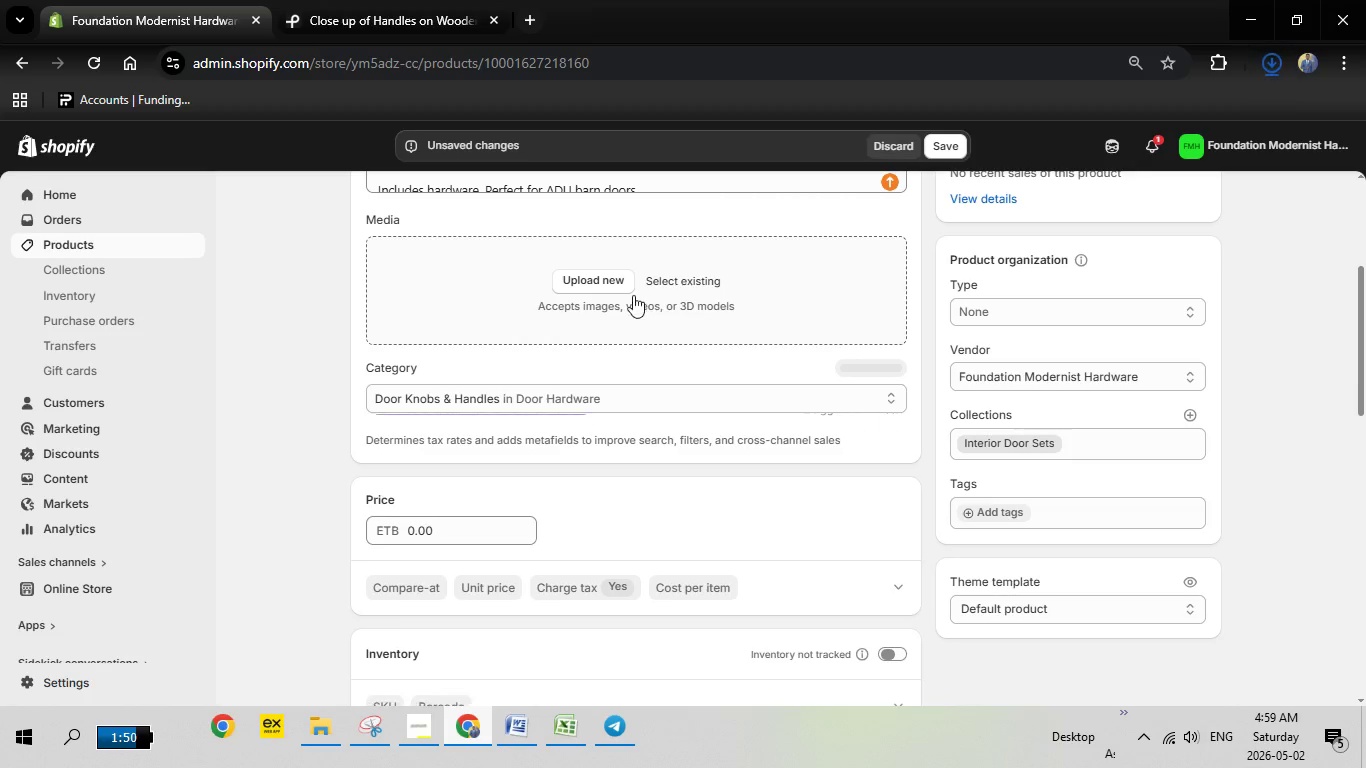 
left_click([611, 281])
 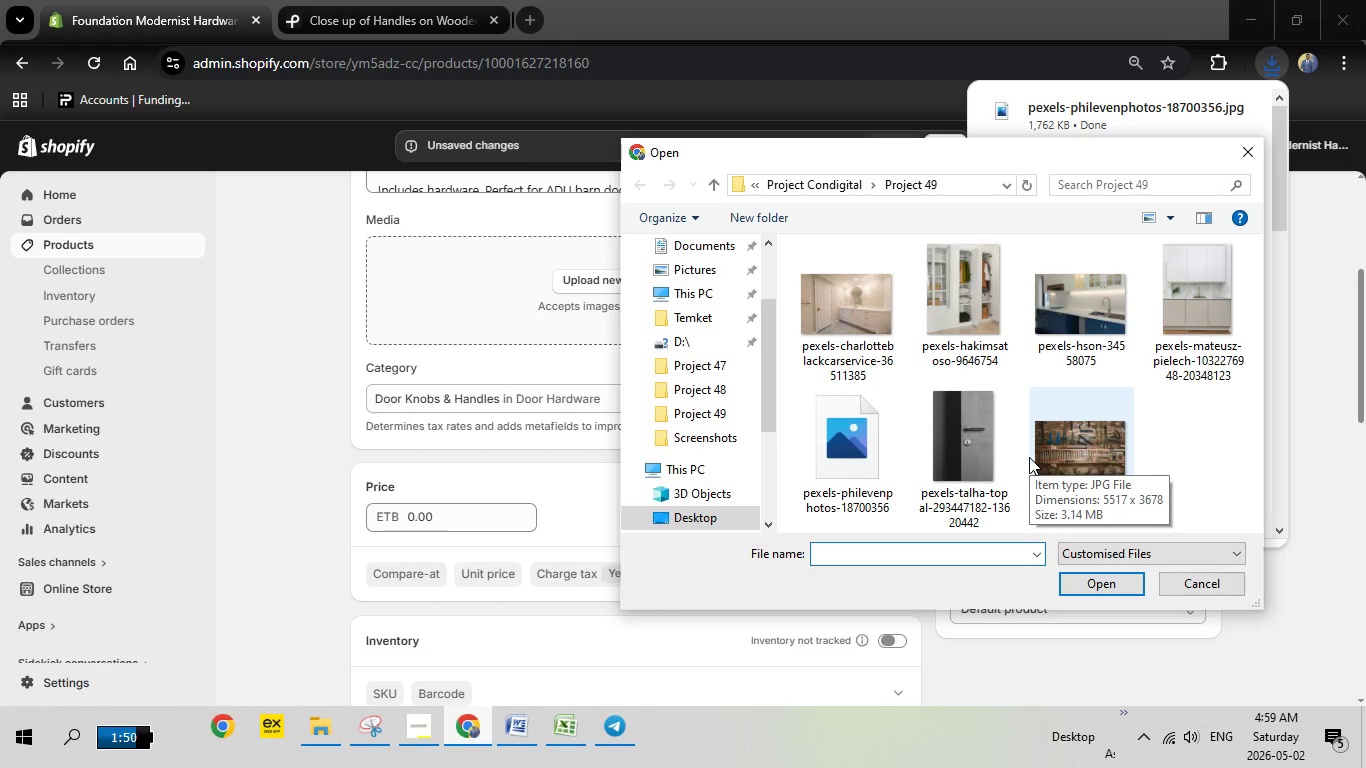 
wait(11.62)
 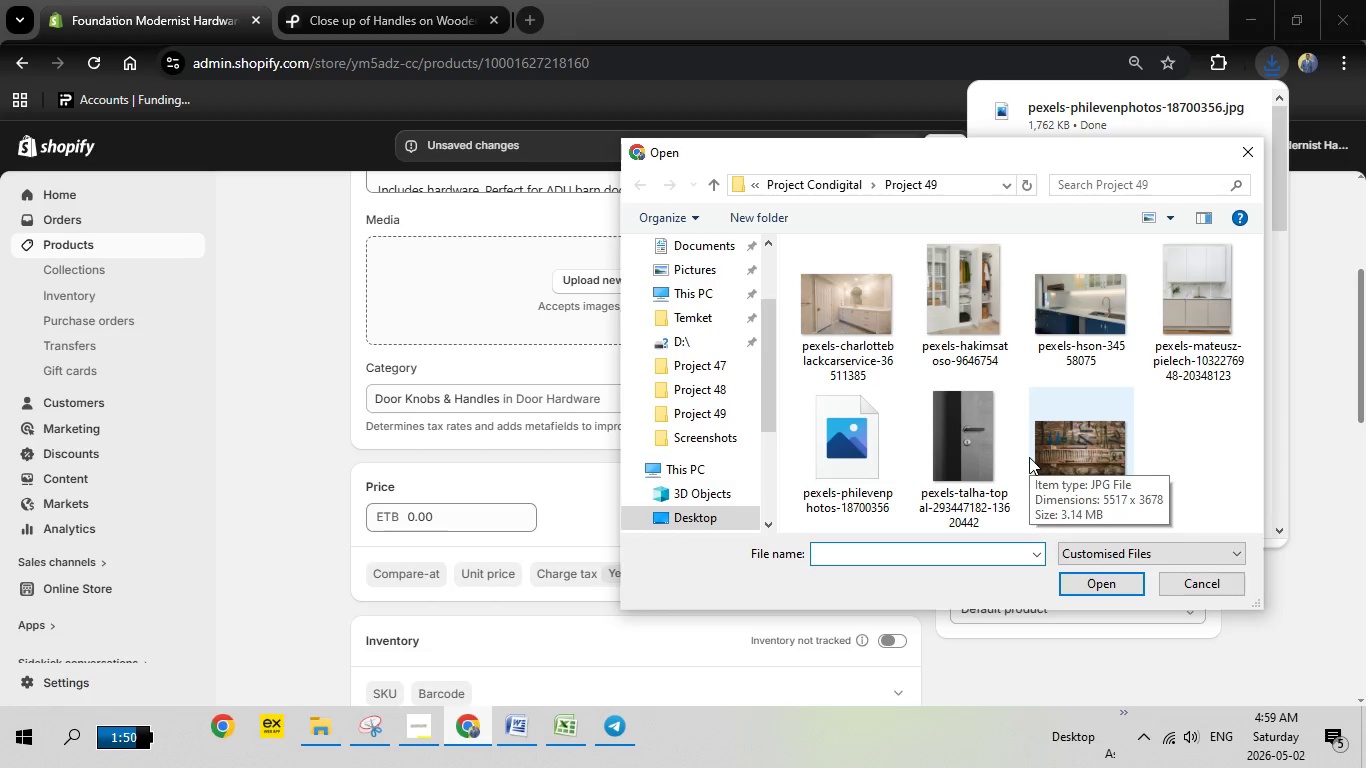 
double_click([835, 447])
 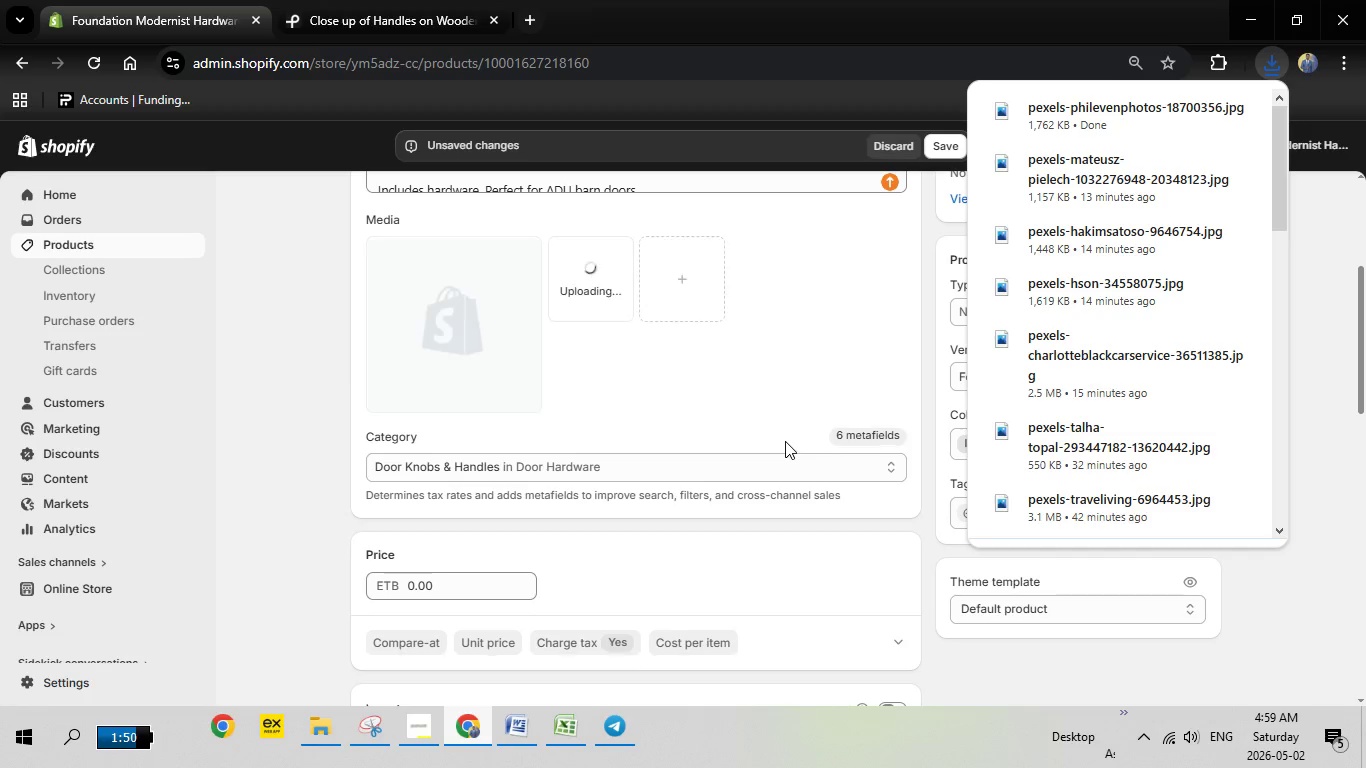 
wait(11.2)
 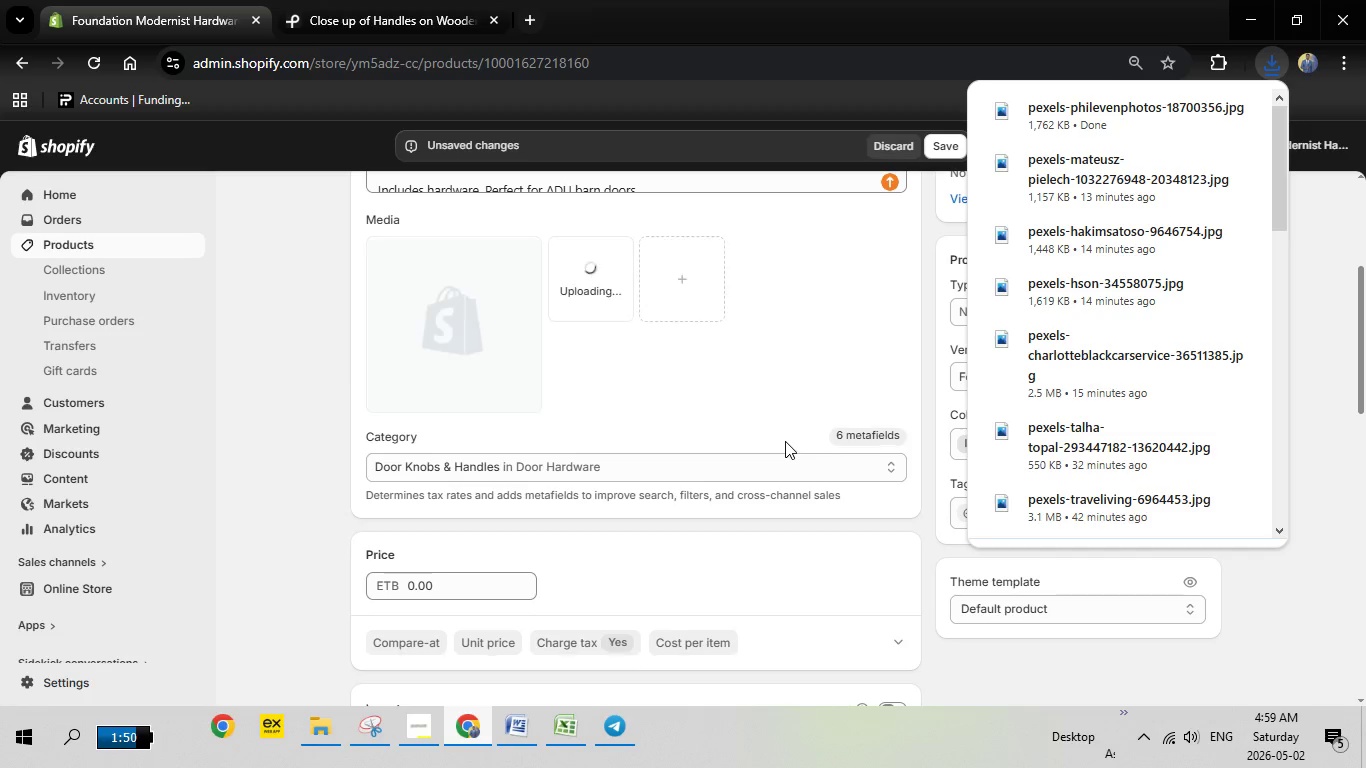 
left_click([423, 343])
 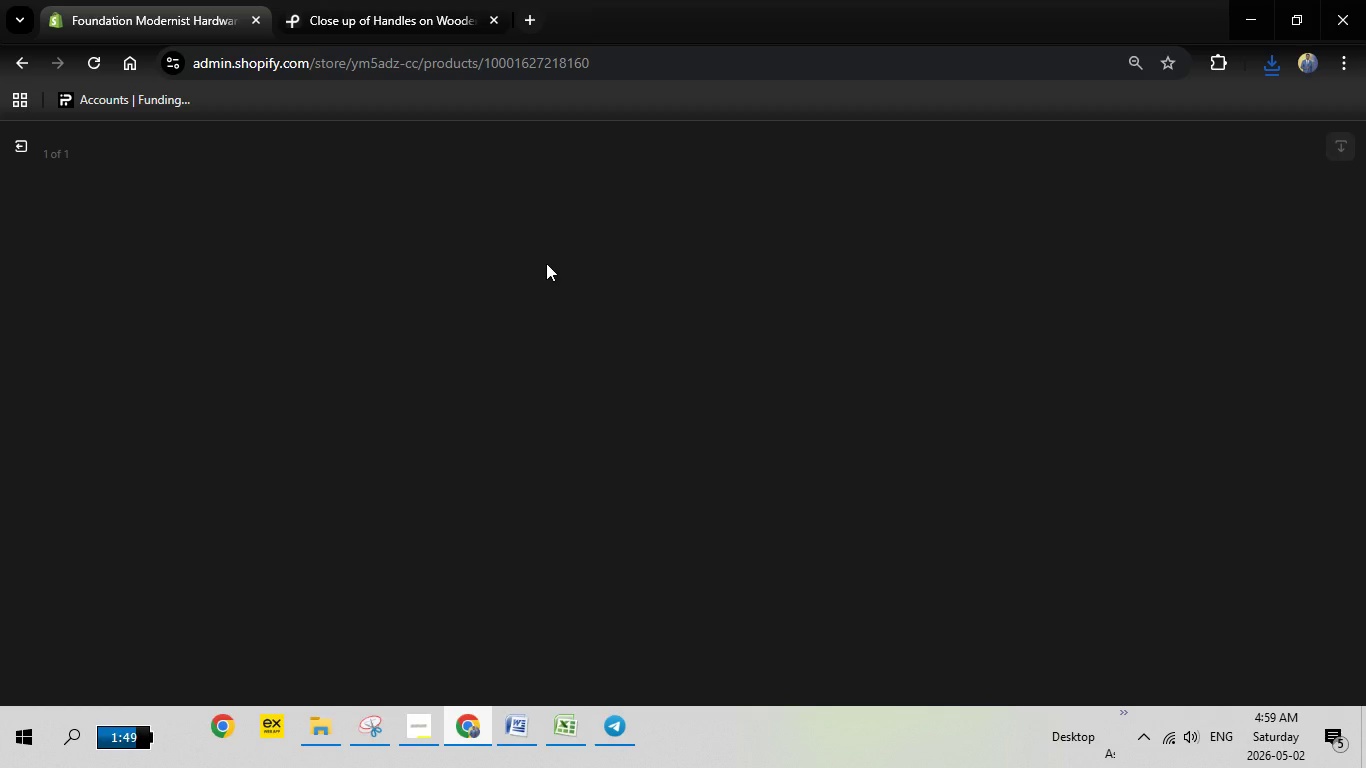 
wait(8.95)
 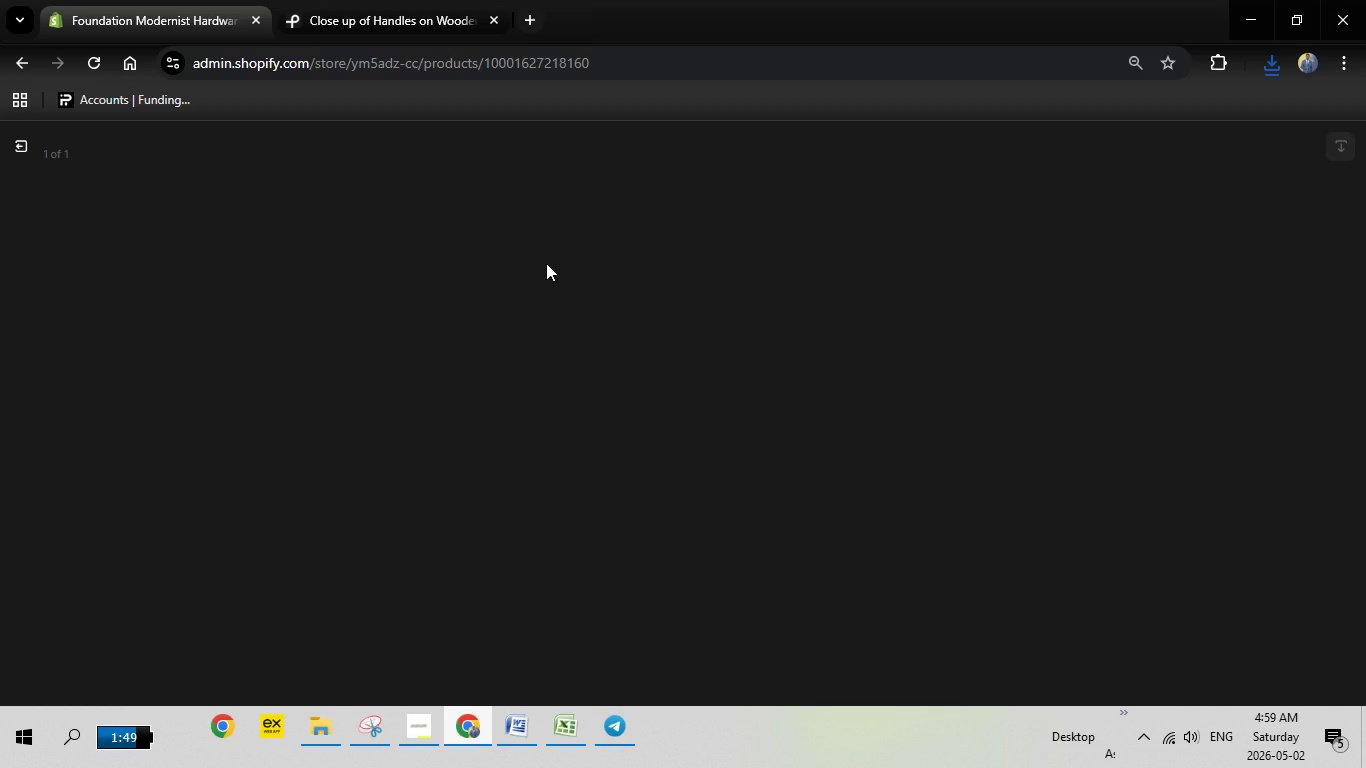 
left_click([1091, 349])
 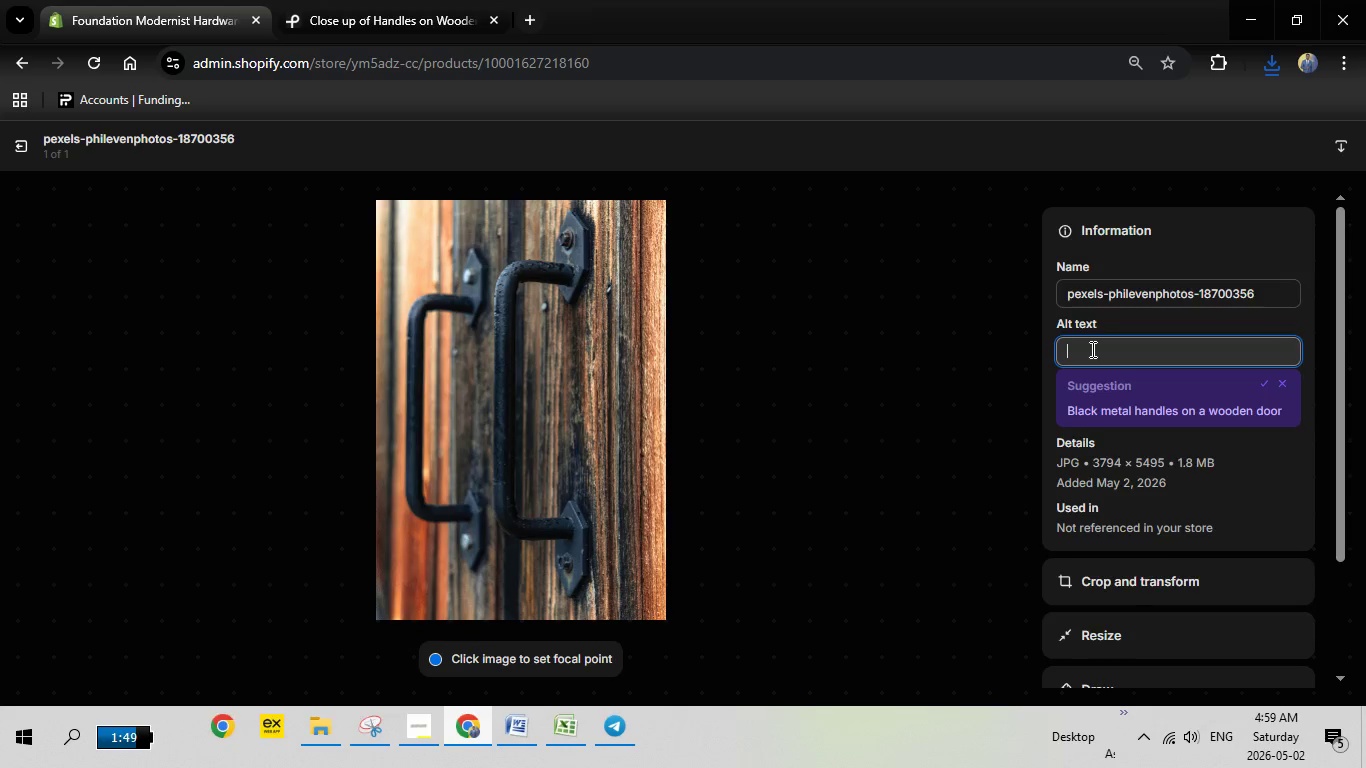 
right_click([1091, 349])
 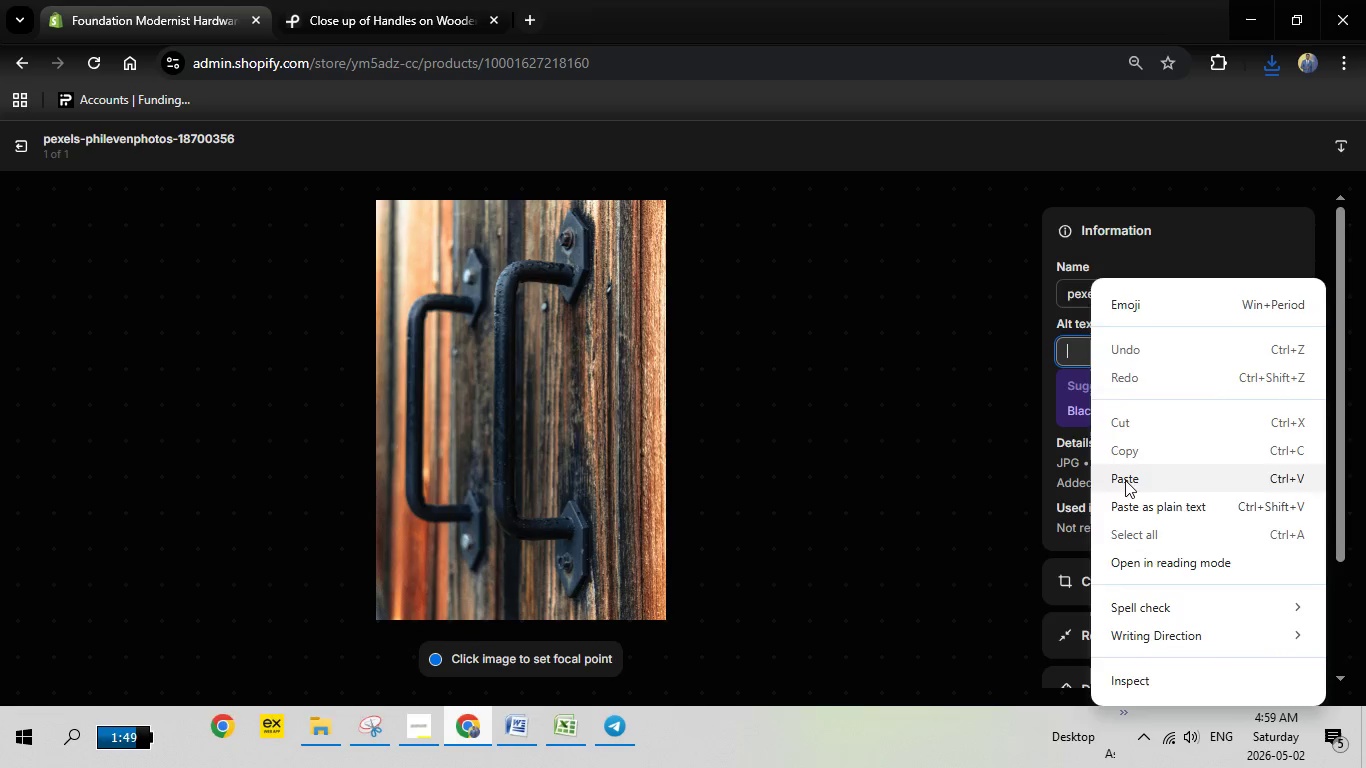 
left_click([1125, 480])
 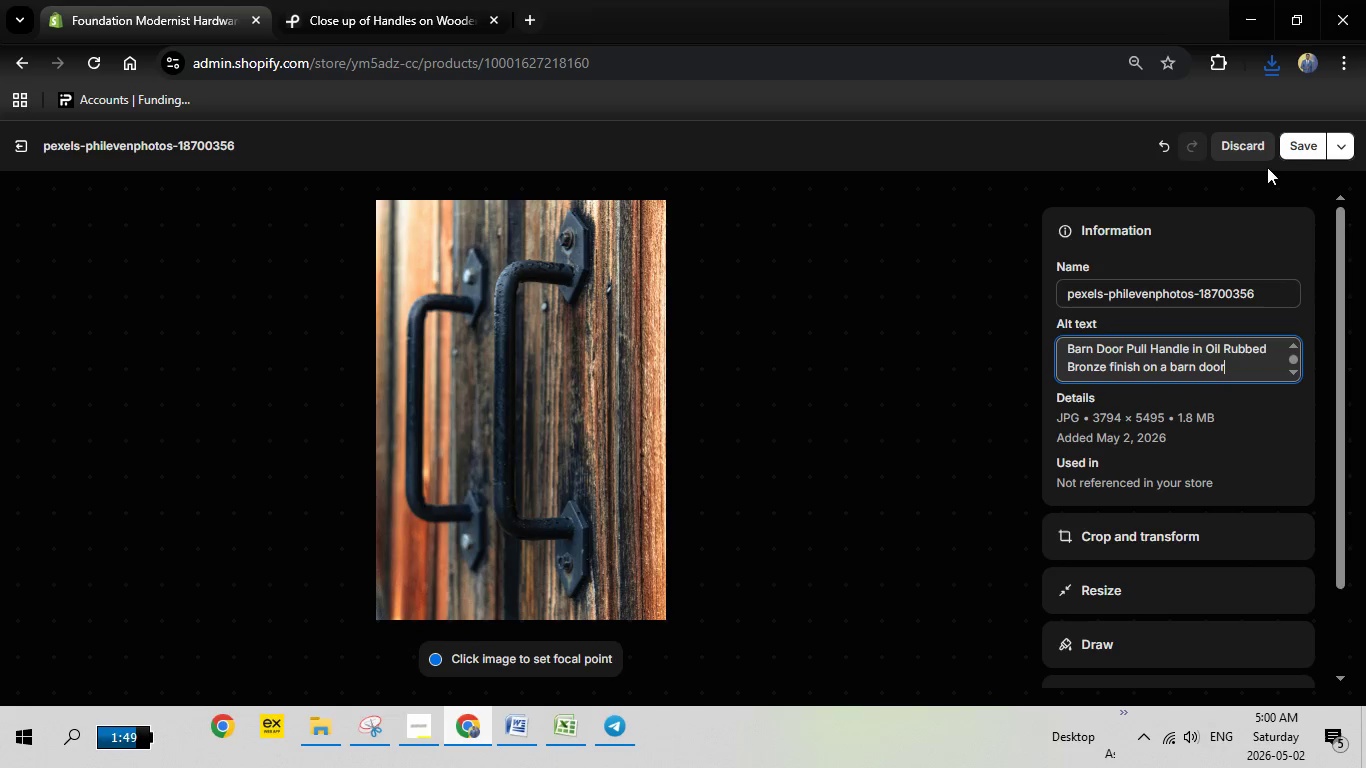 
left_click([1306, 150])
 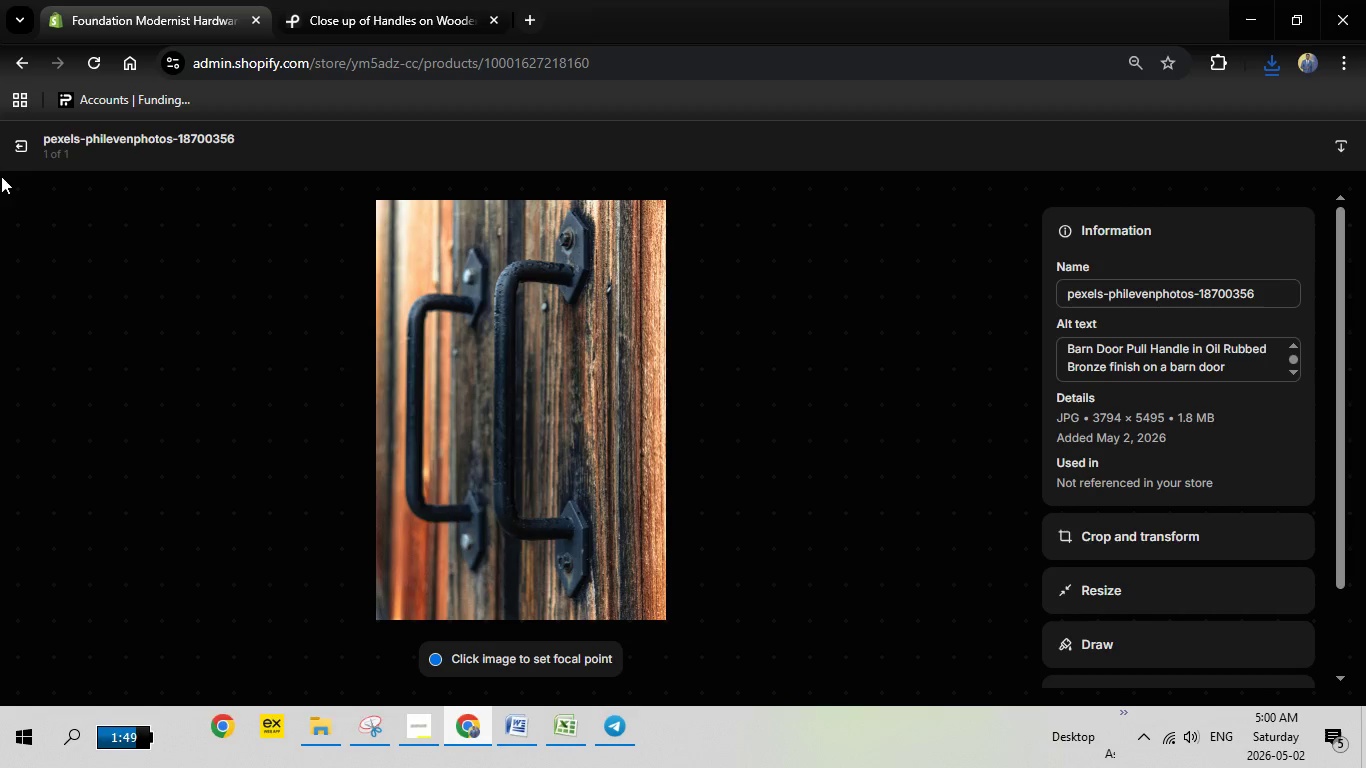 
left_click([17, 142])
 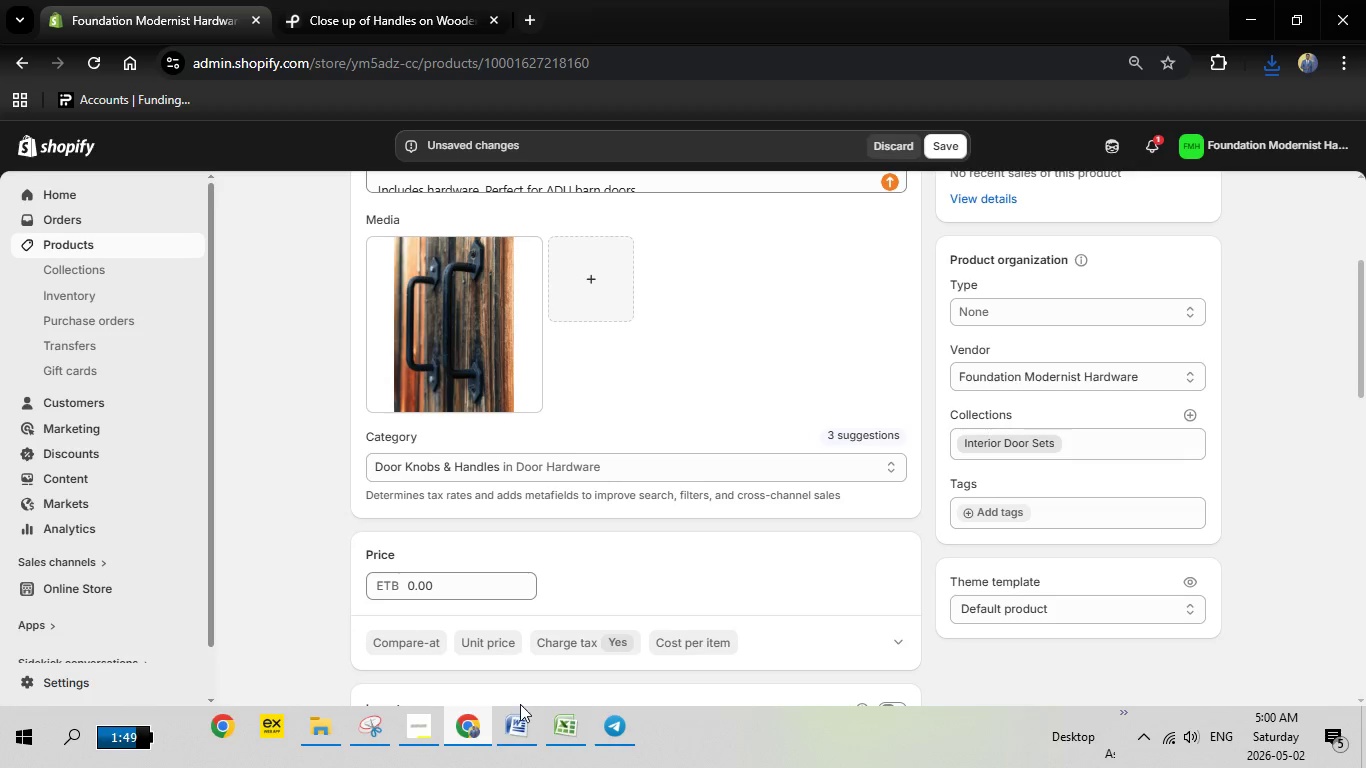 
left_click([524, 710])
 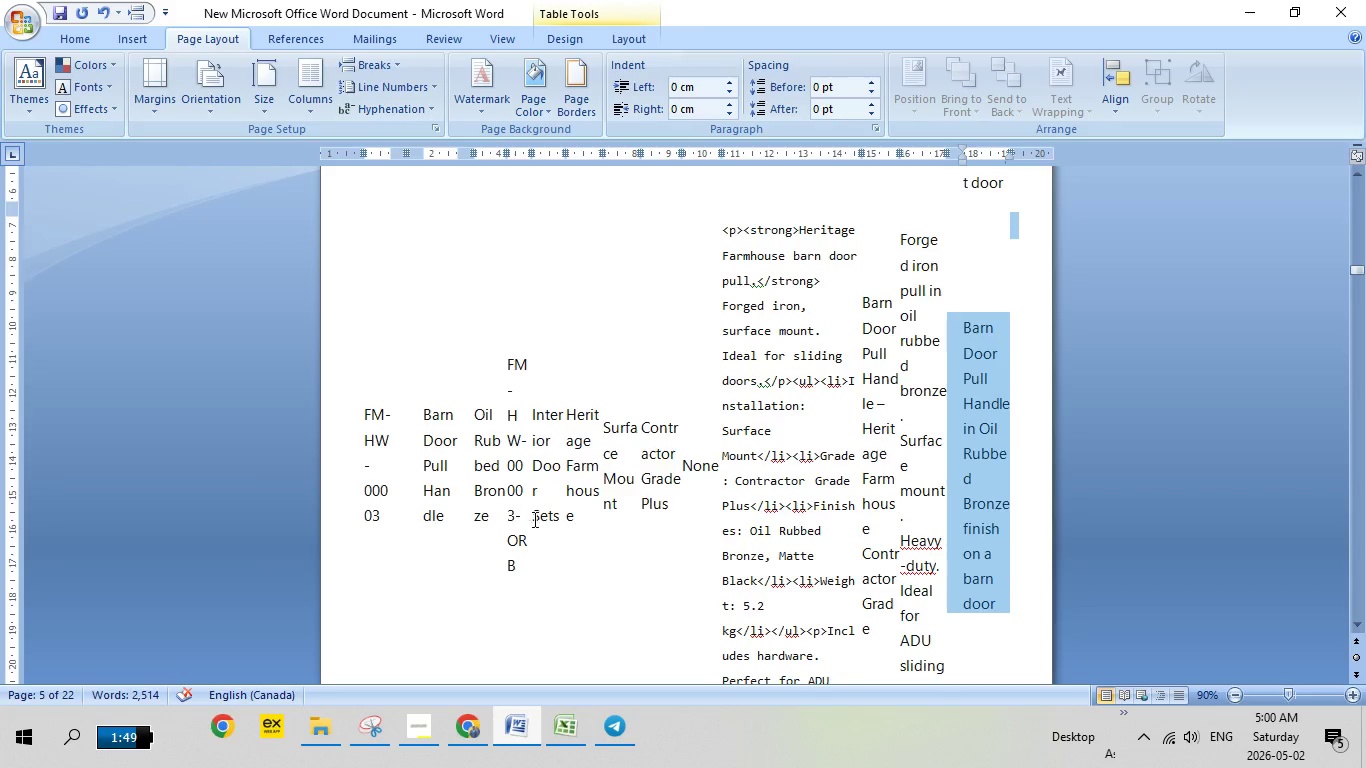 
scroll: coordinate [535, 519], scroll_direction: up, amount: 3.0
 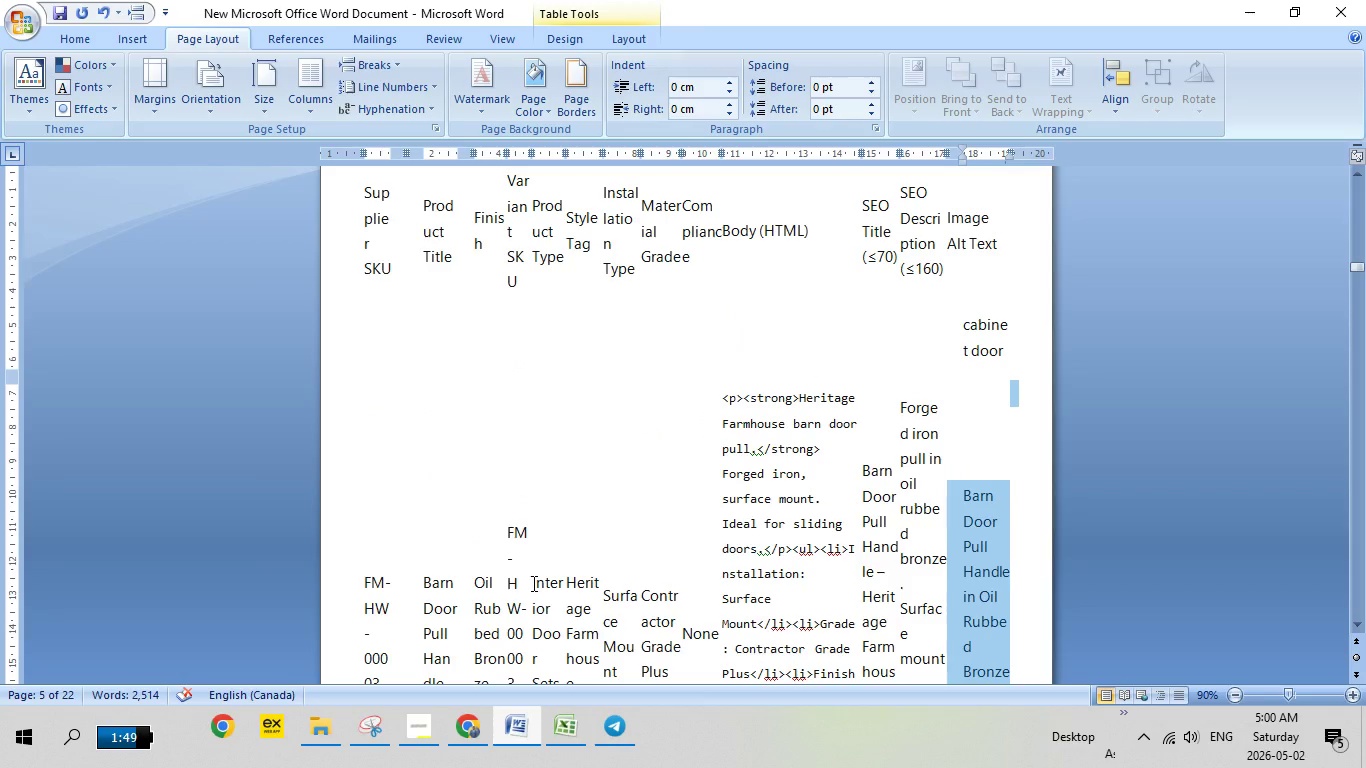 
left_click_drag(start_coordinate=[532, 583], to_coordinate=[562, 599])
 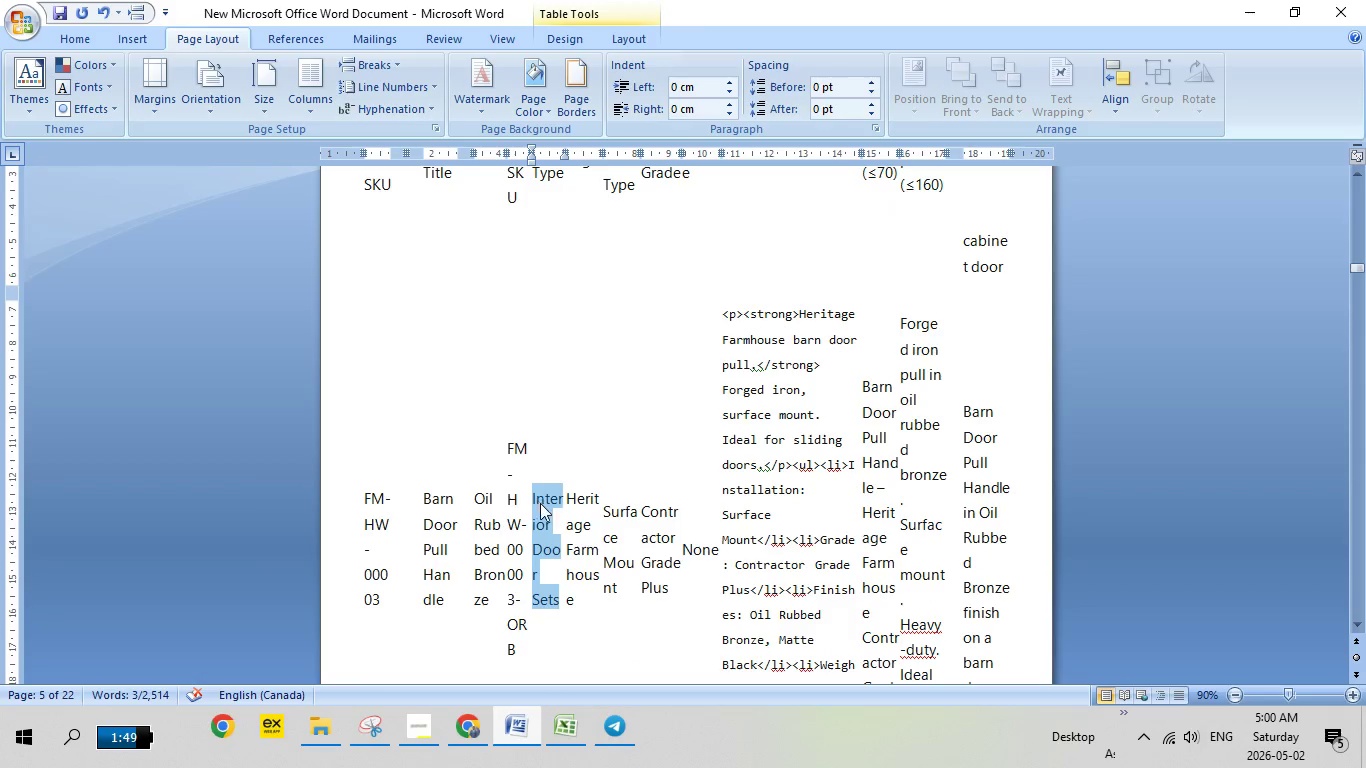 
scroll: coordinate [556, 601], scroll_direction: down, amount: 1.0
 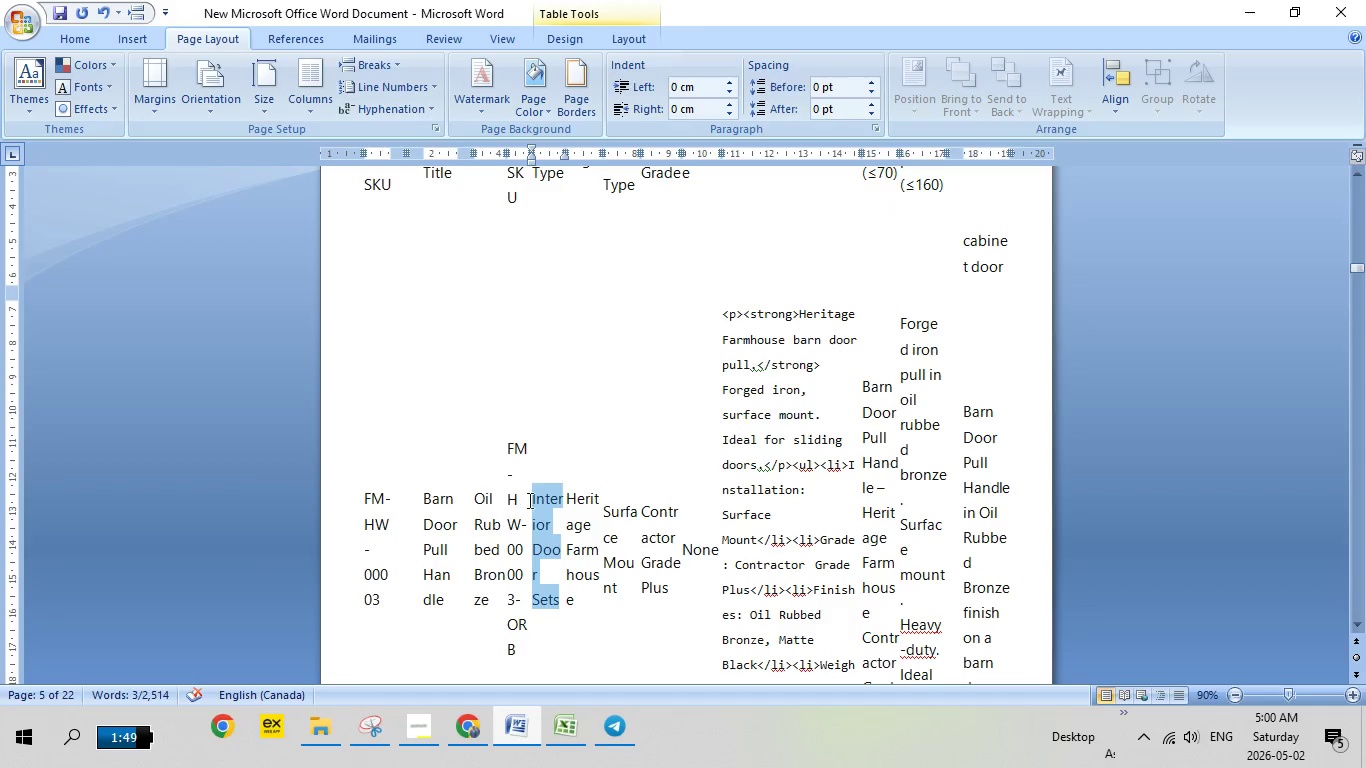 
right_click([541, 496])
 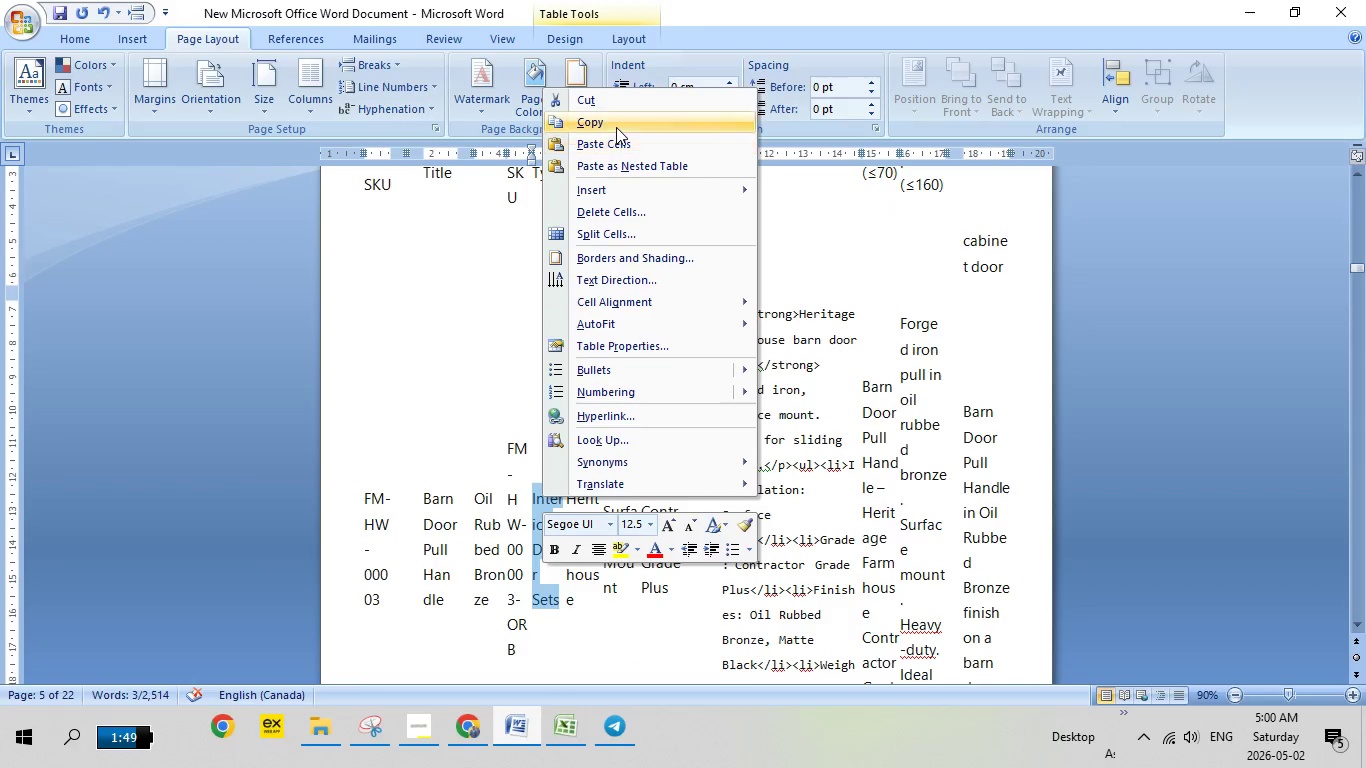 
left_click([616, 127])
 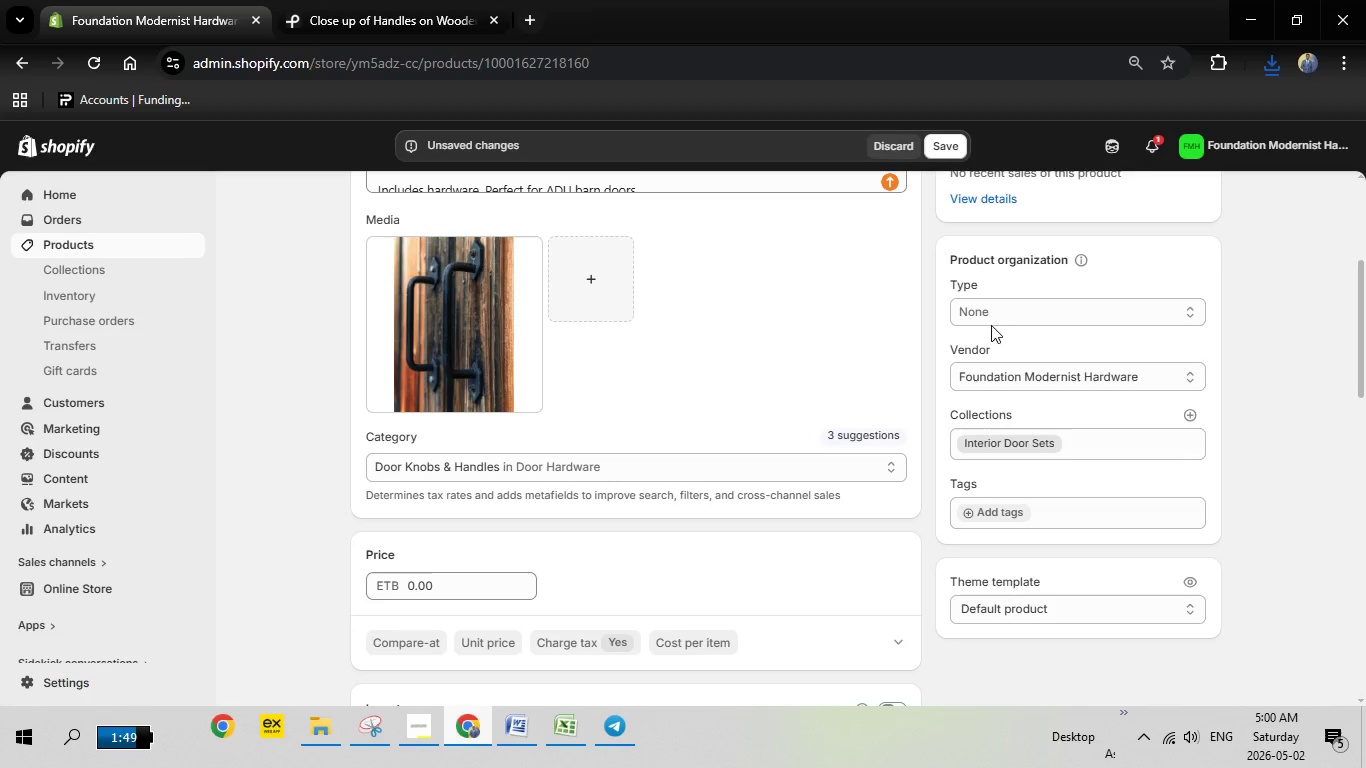 
left_click([977, 314])
 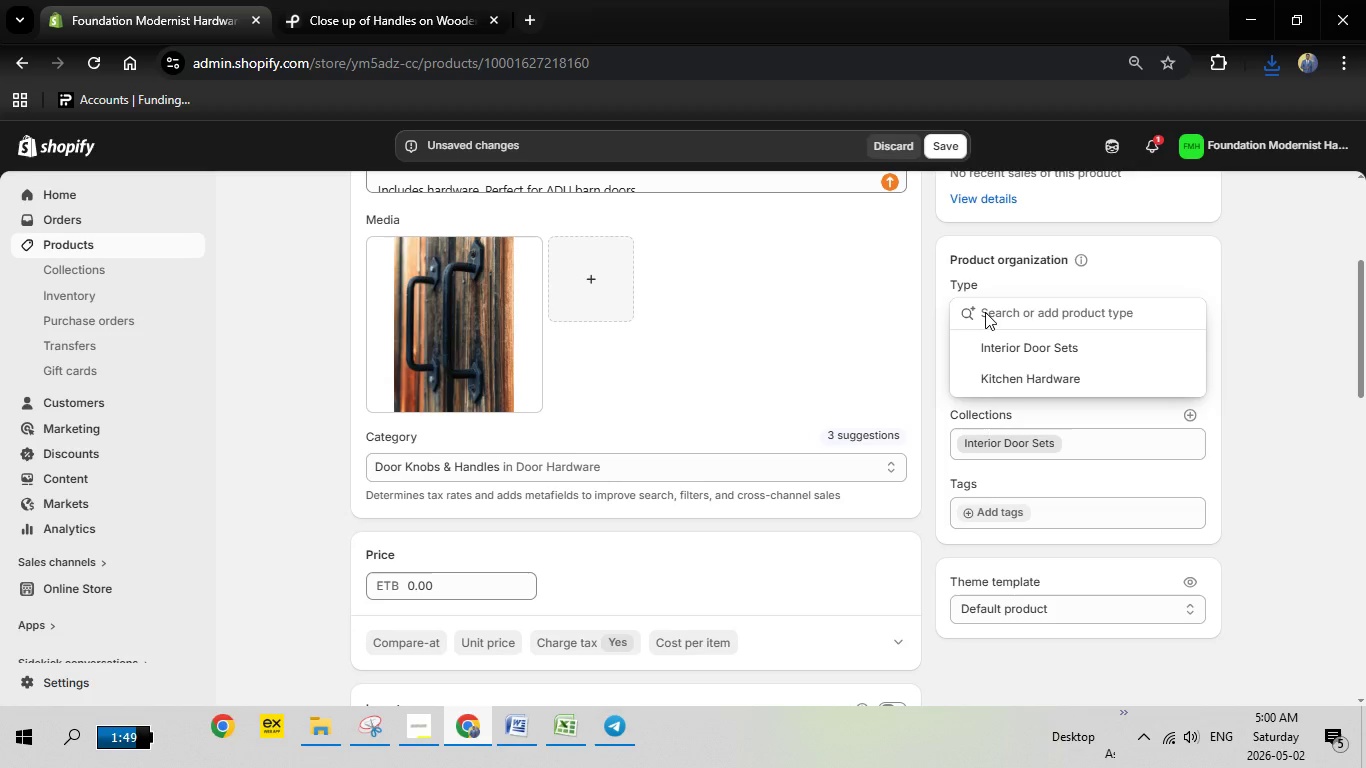 
right_click([985, 312])
 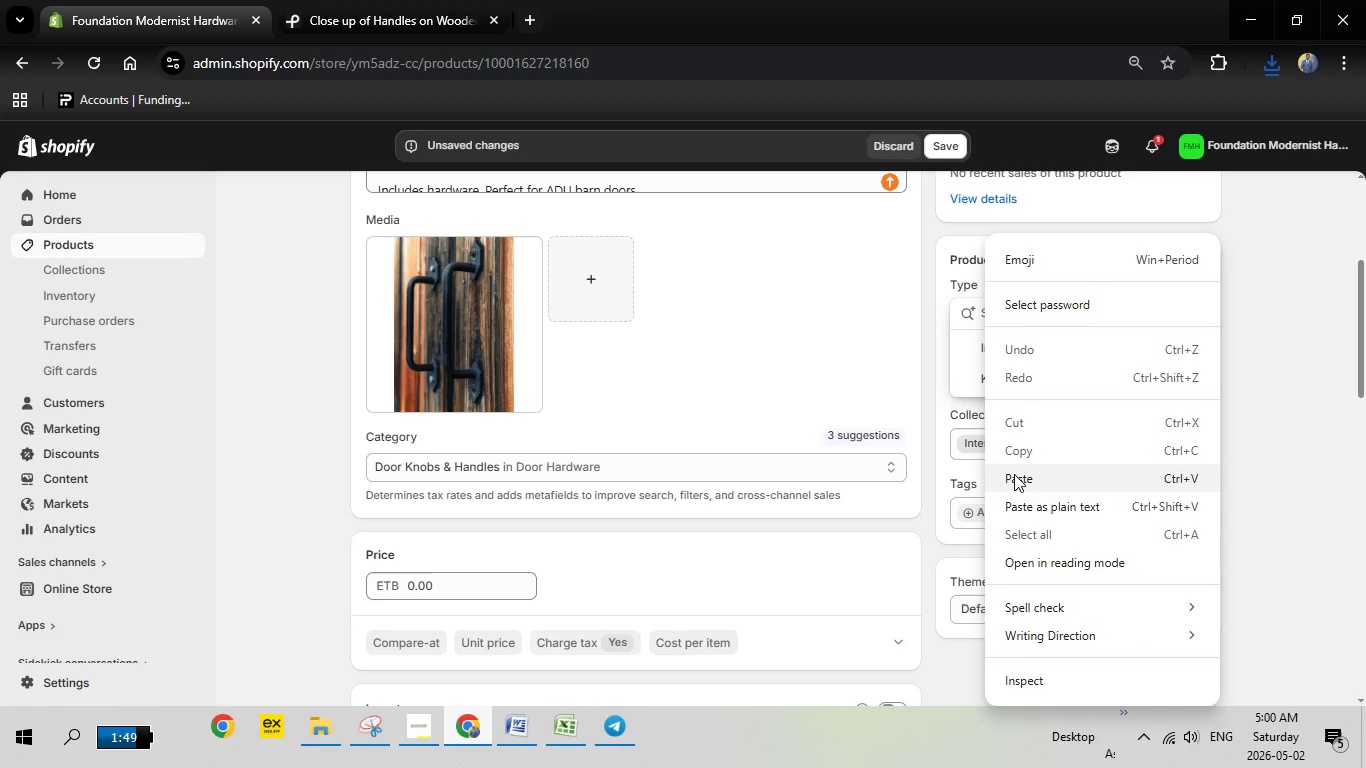 
left_click([1017, 479])
 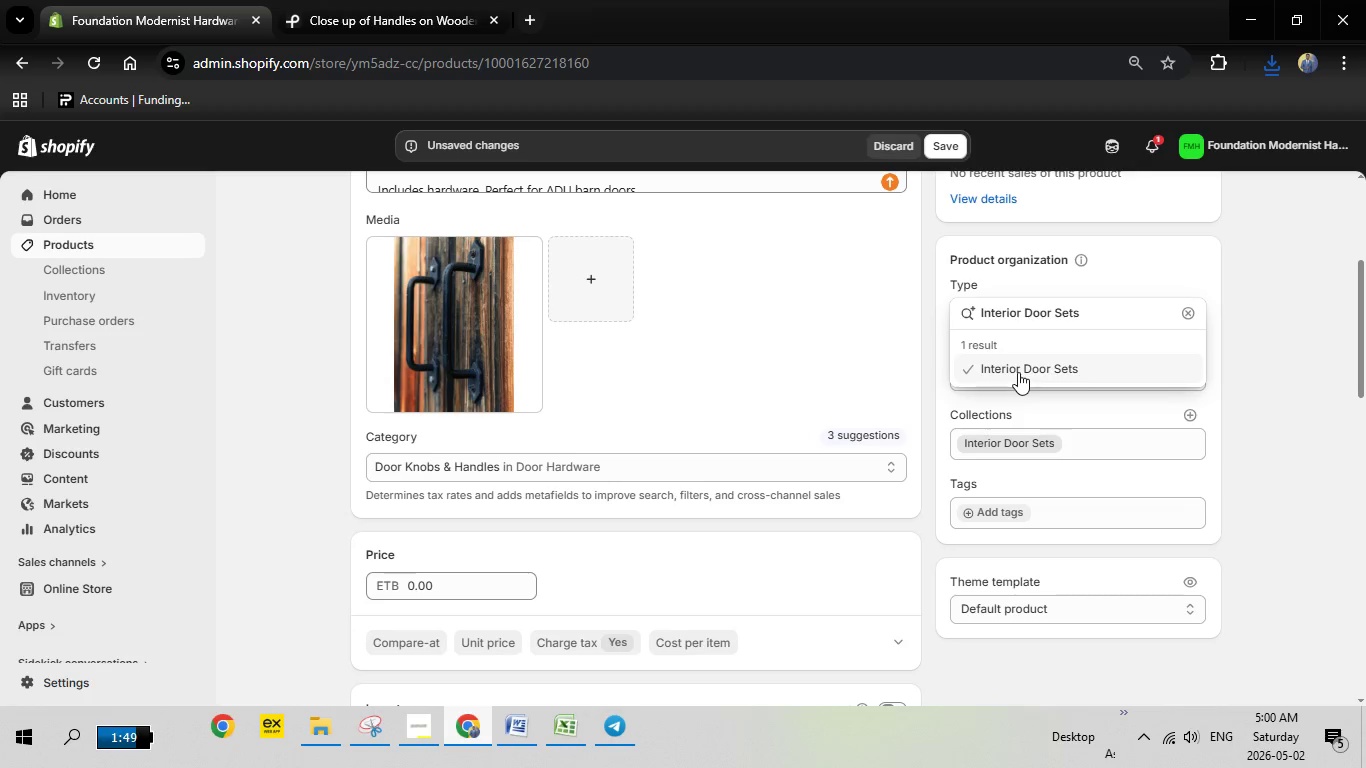 
left_click([1018, 372])
 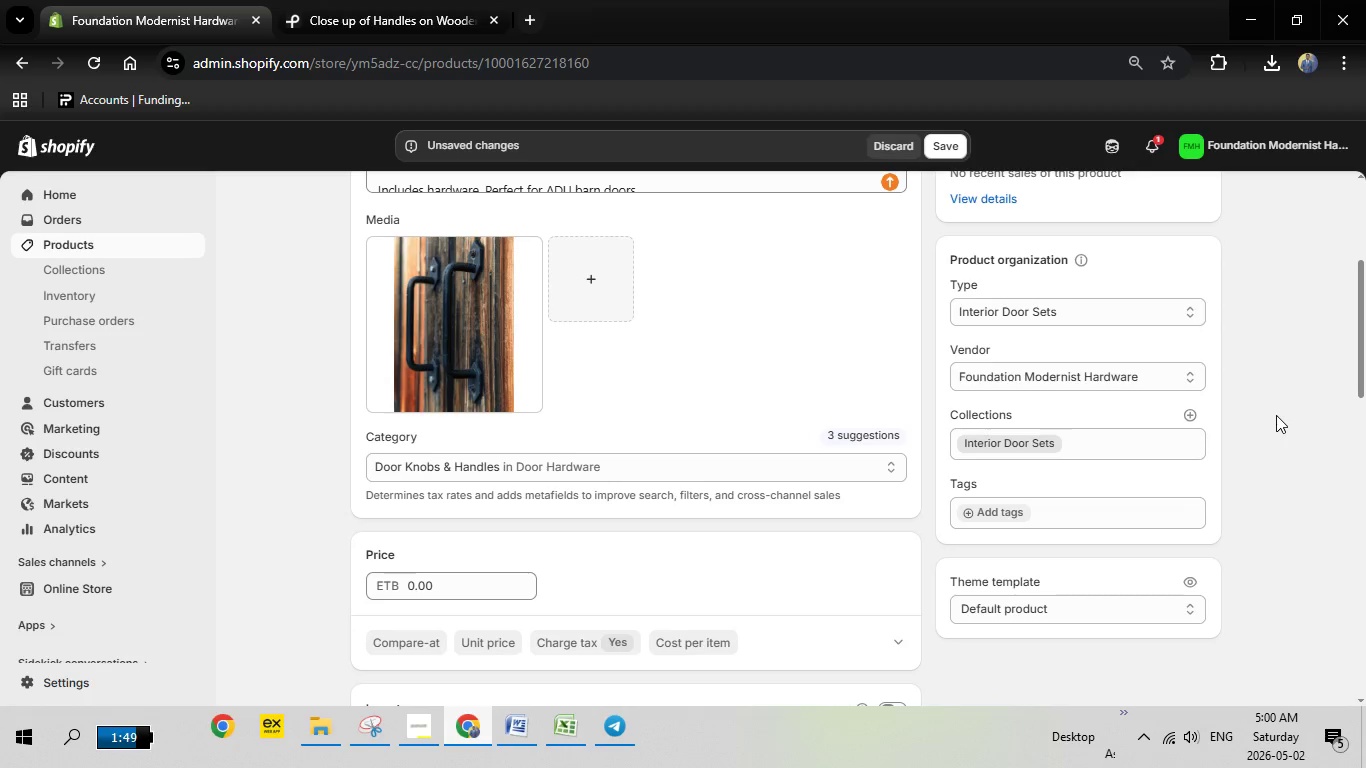 
left_click([1276, 415])
 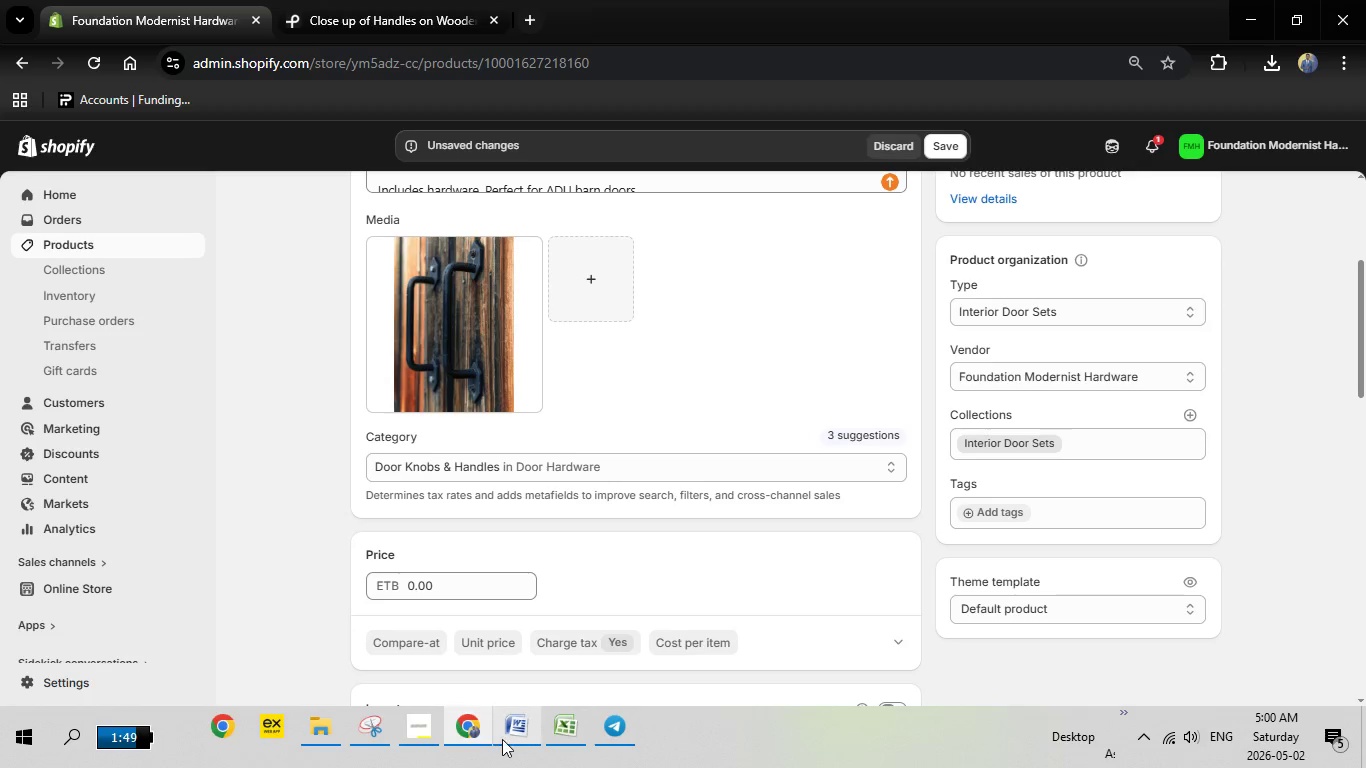 
left_click([508, 738])
 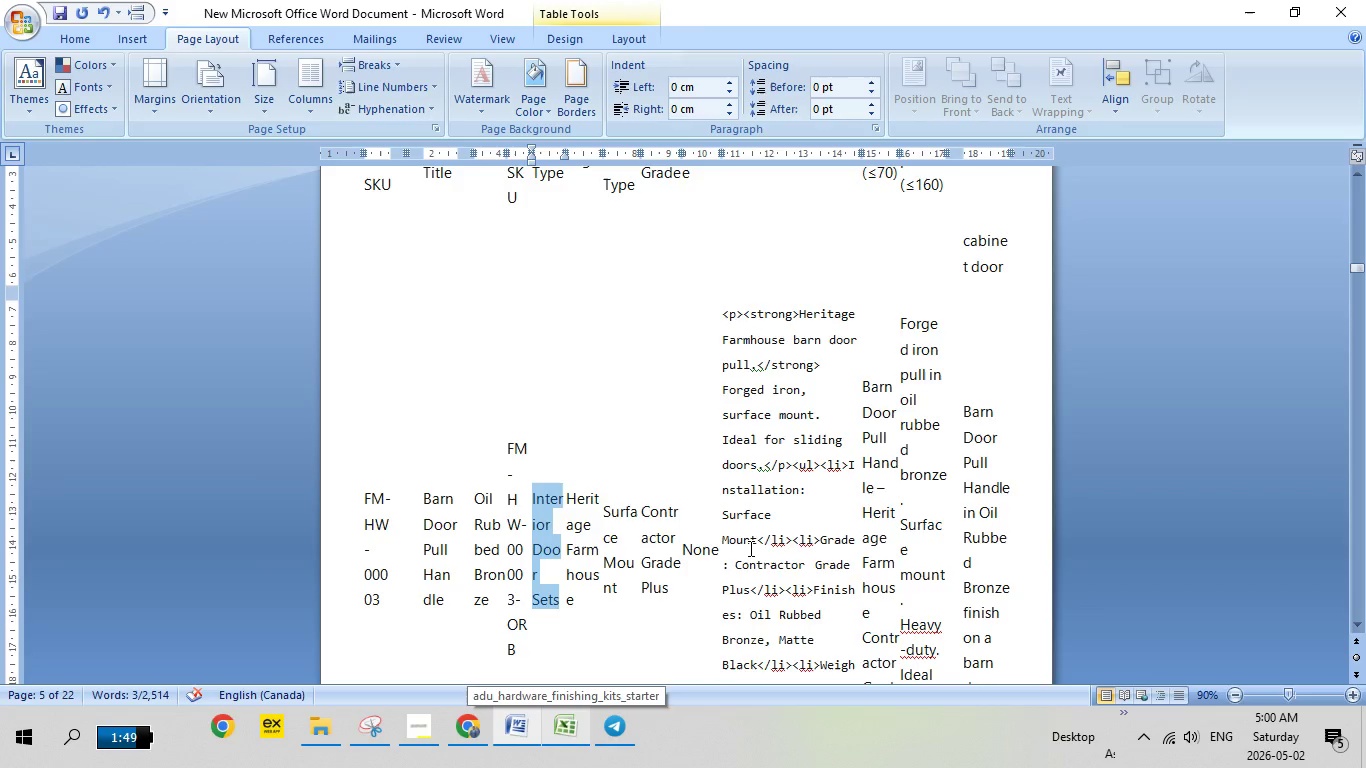 
scroll: coordinate [749, 548], scroll_direction: up, amount: 1.0
 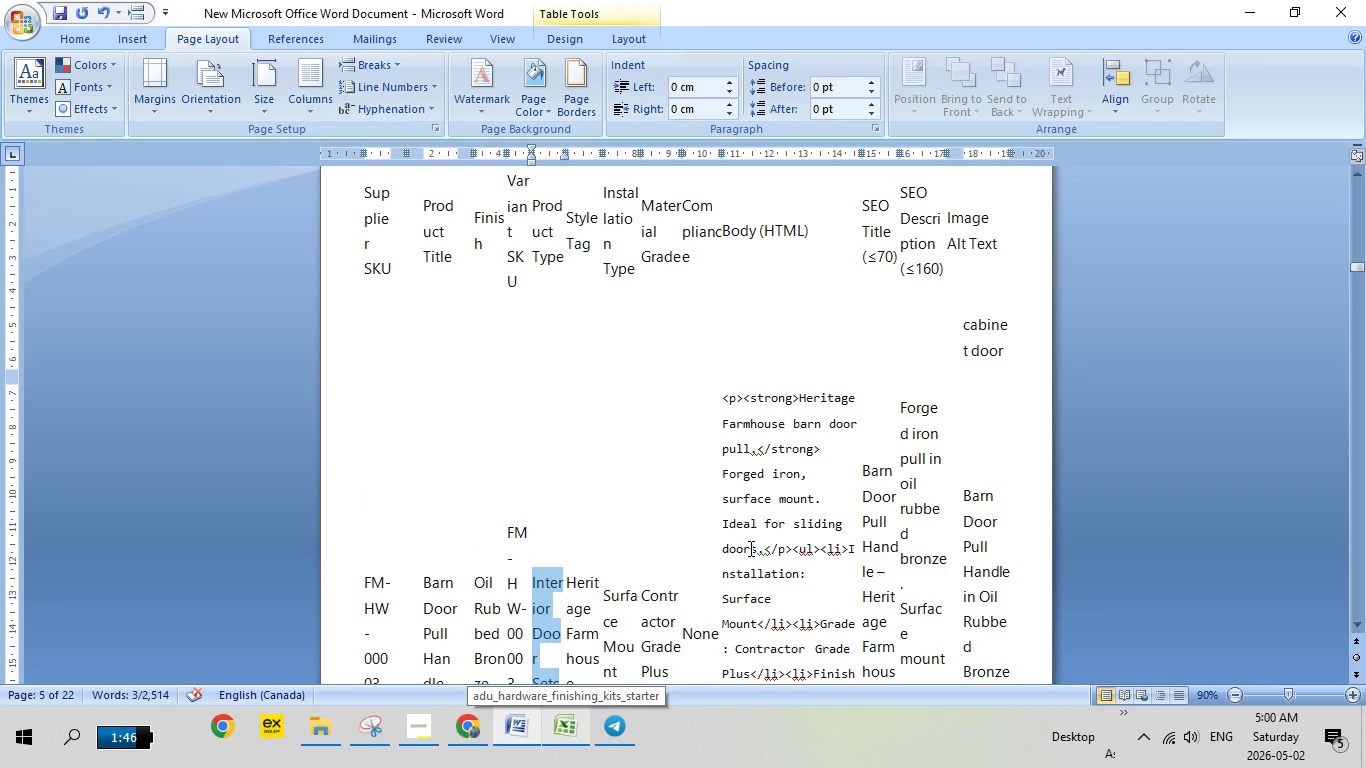 
scroll: coordinate [749, 548], scroll_direction: none, amount: 0.0
 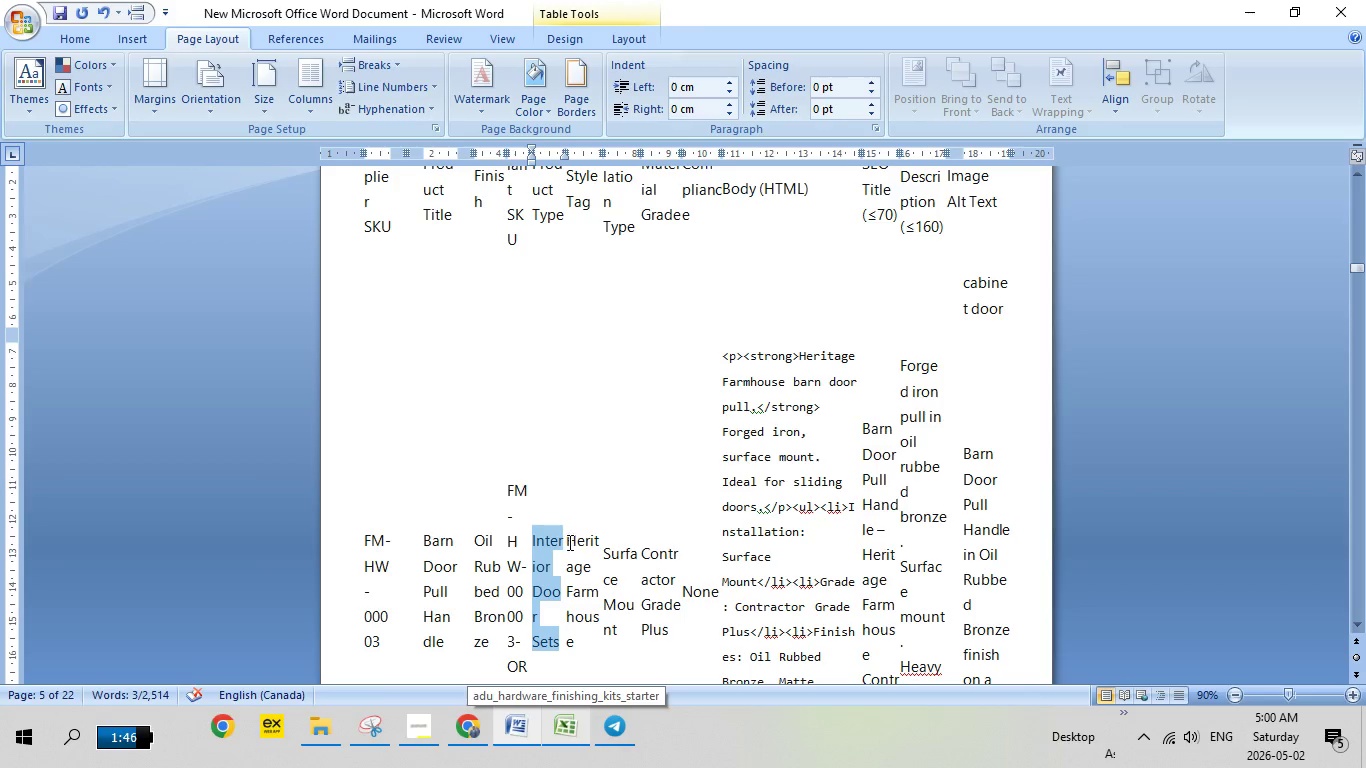 
left_click_drag(start_coordinate=[568, 542], to_coordinate=[582, 628])
 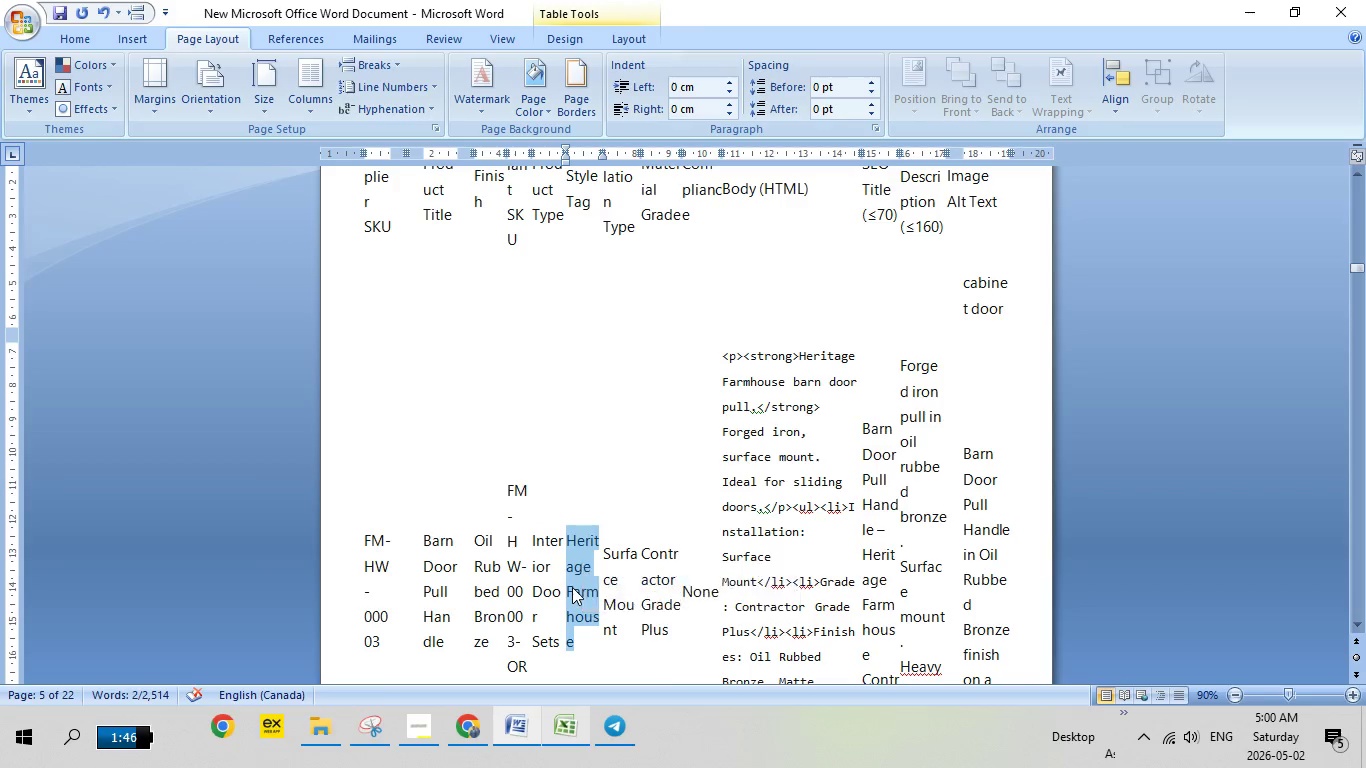 
right_click([572, 587])
 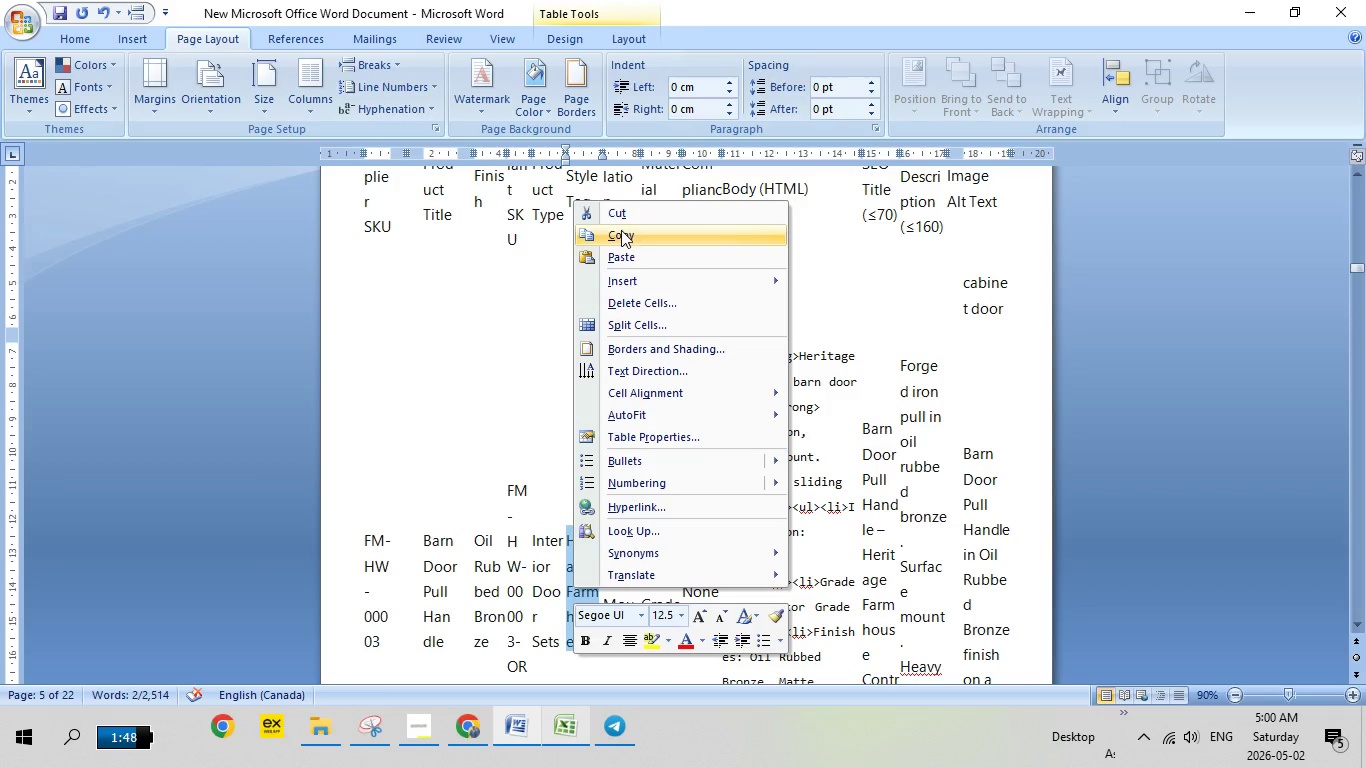 
left_click([621, 230])
 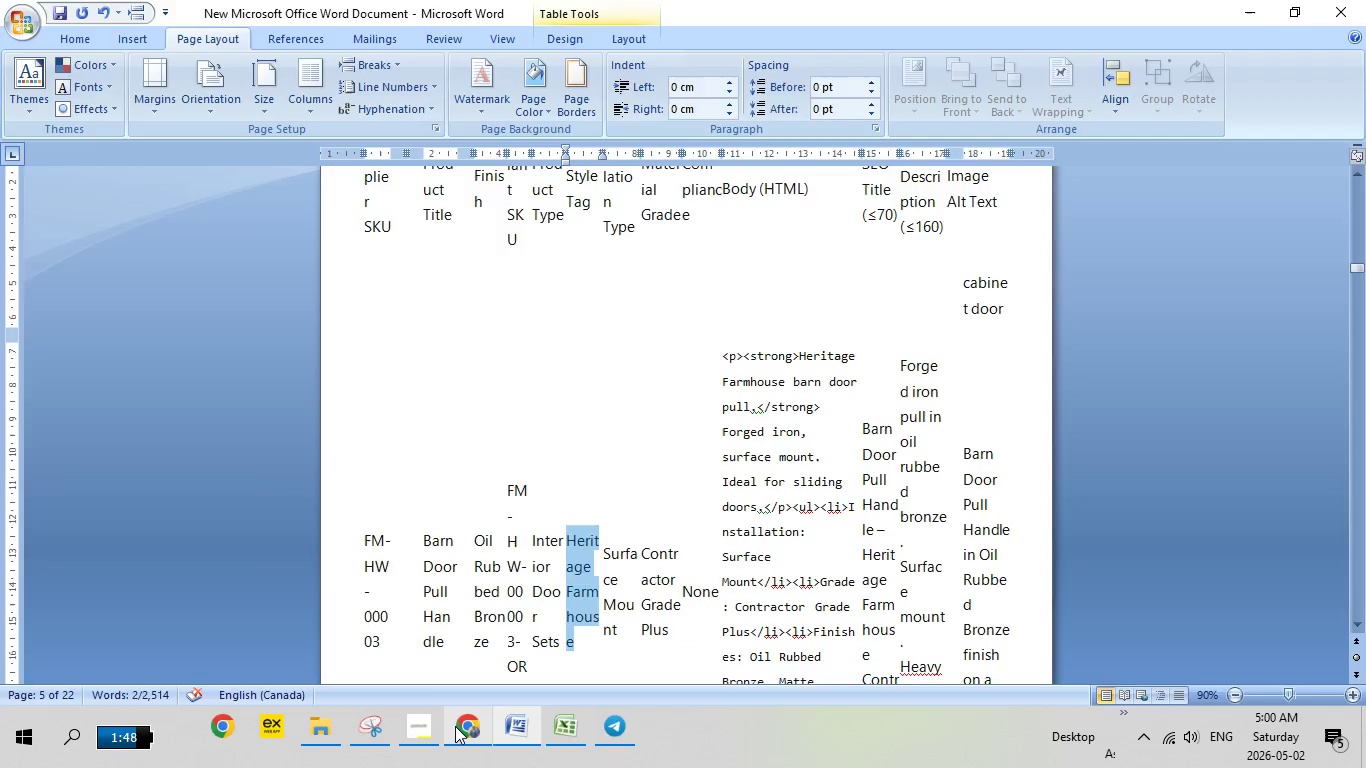 
left_click([455, 726])
 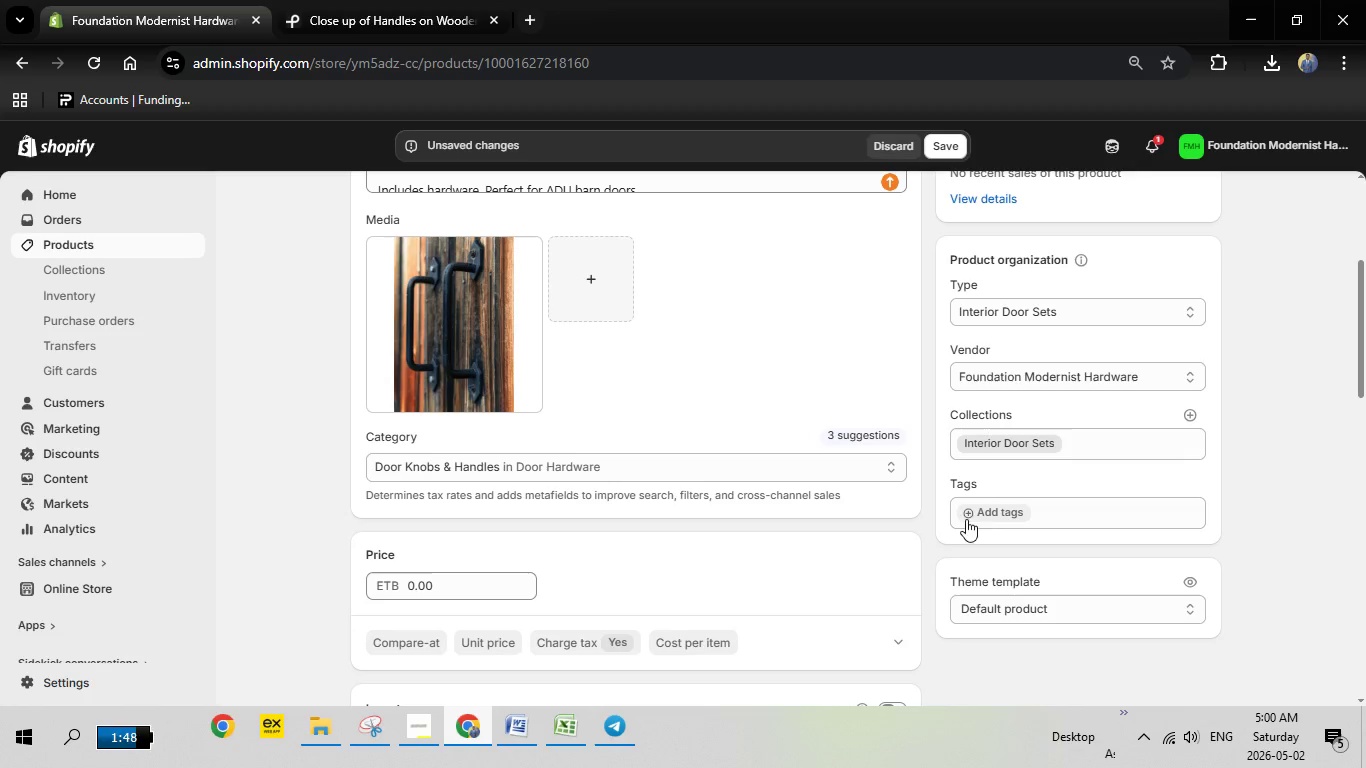 
left_click([983, 513])
 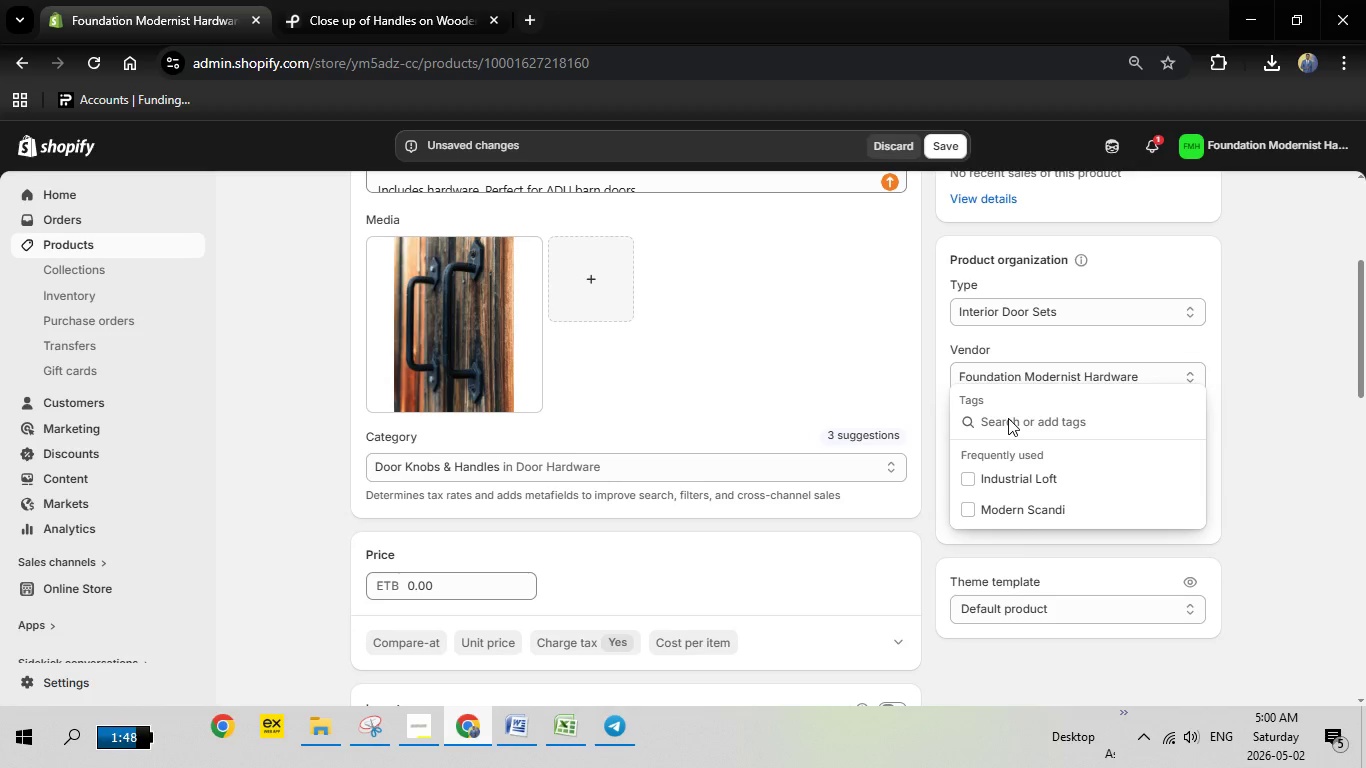 
right_click([1008, 418])
 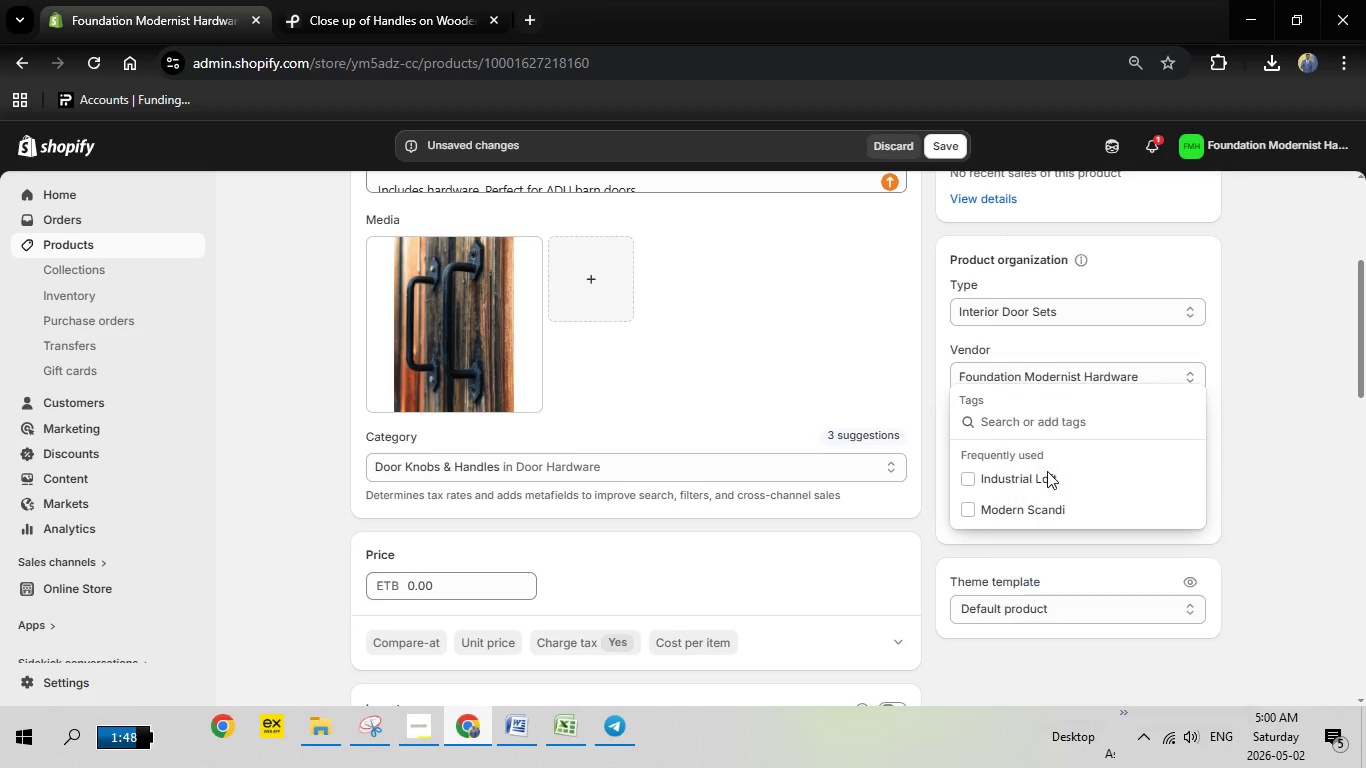 
left_click([1047, 471])
 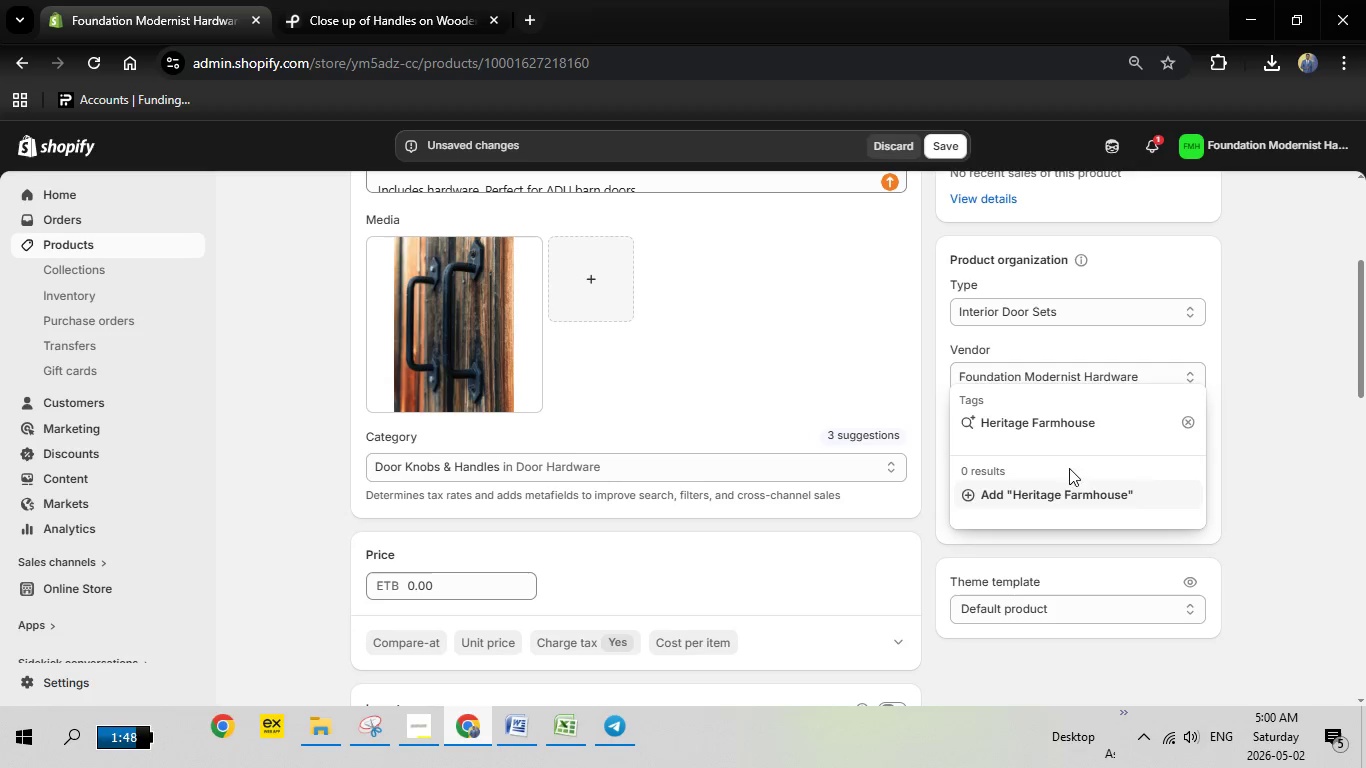 
left_click([1036, 494])
 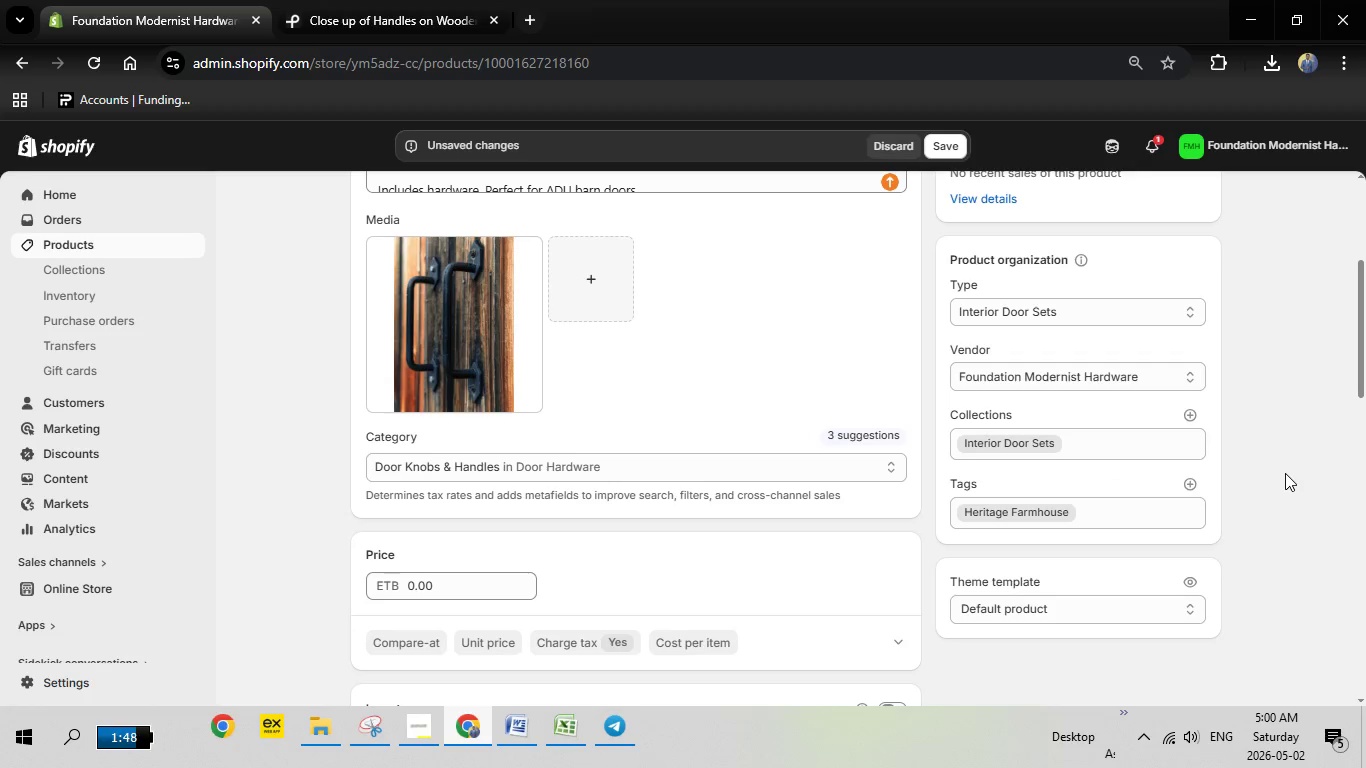 
left_click([1283, 470])
 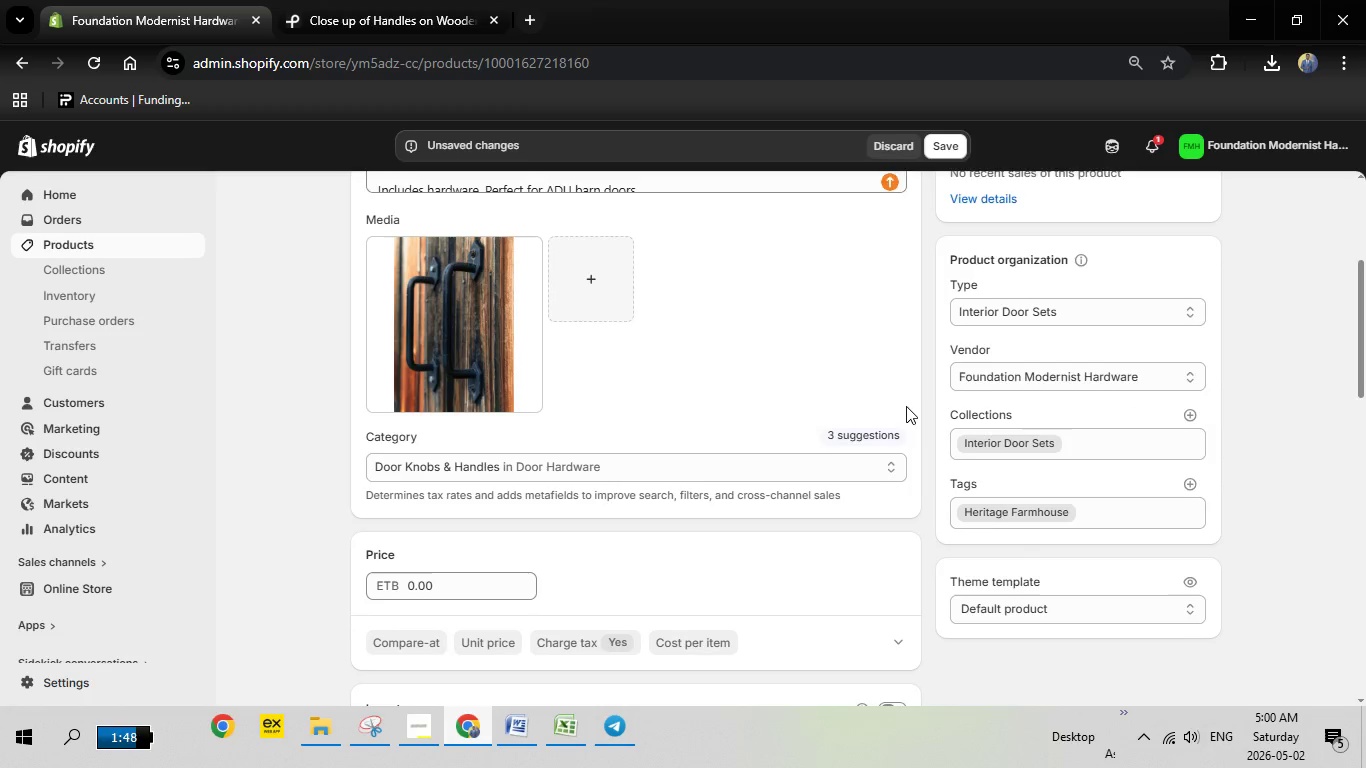 
scroll: coordinate [450, 576], scroll_direction: down, amount: 5.0
 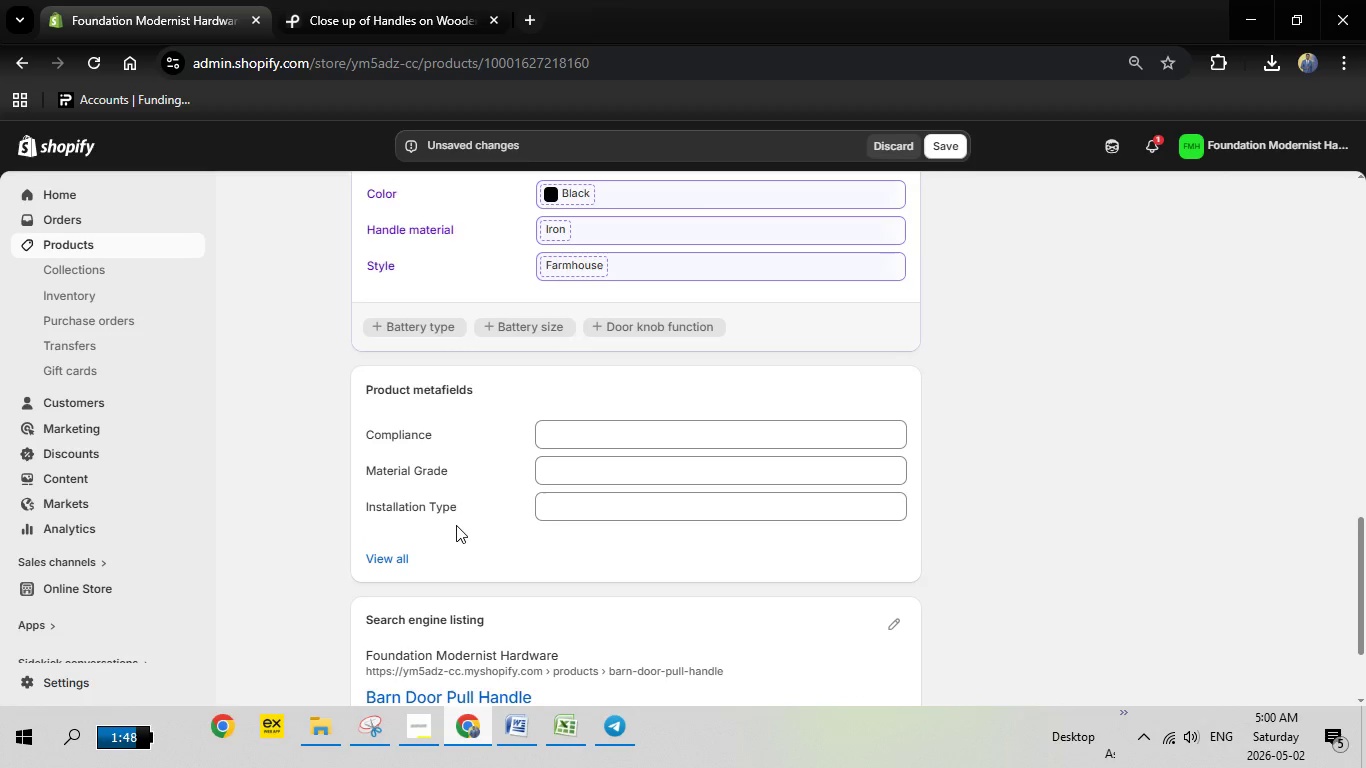 
scroll: coordinate [456, 525], scroll_direction: up, amount: 2.0
 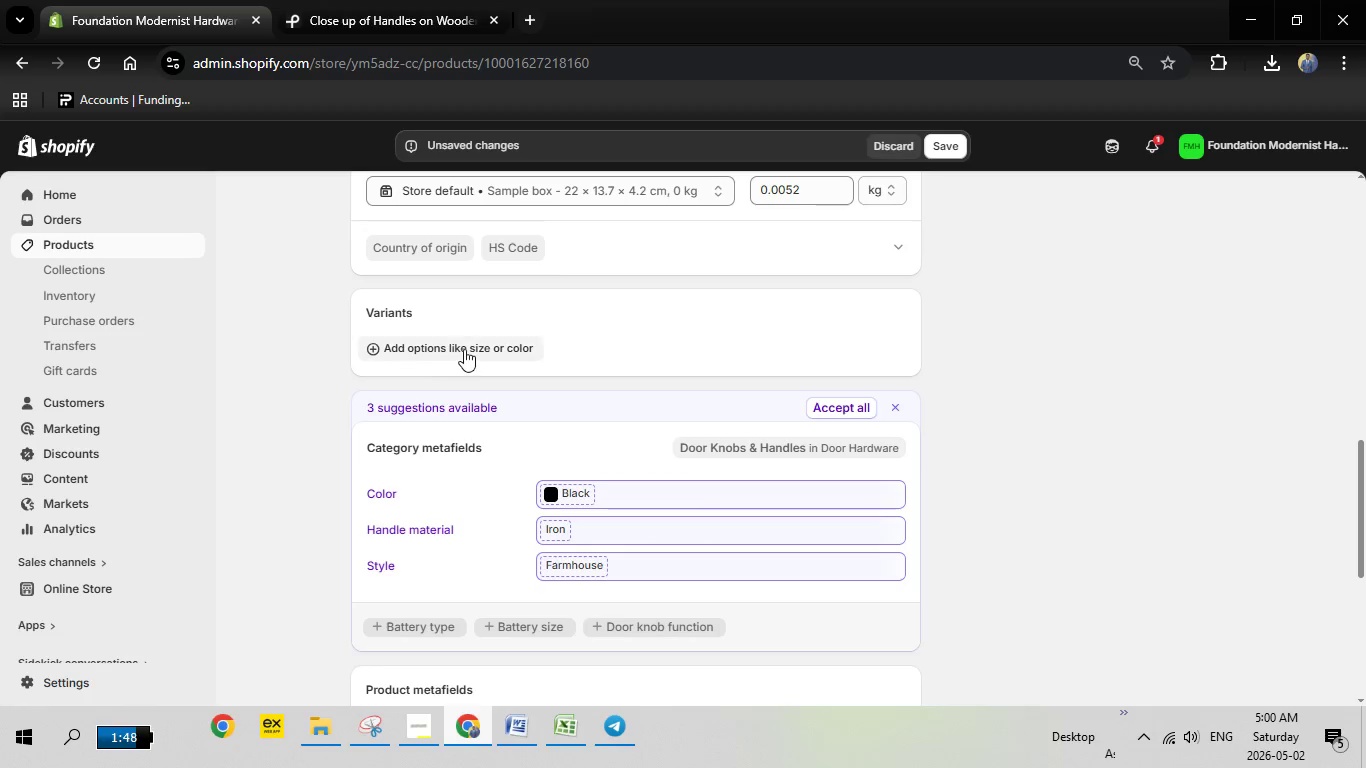 
left_click([464, 349])
 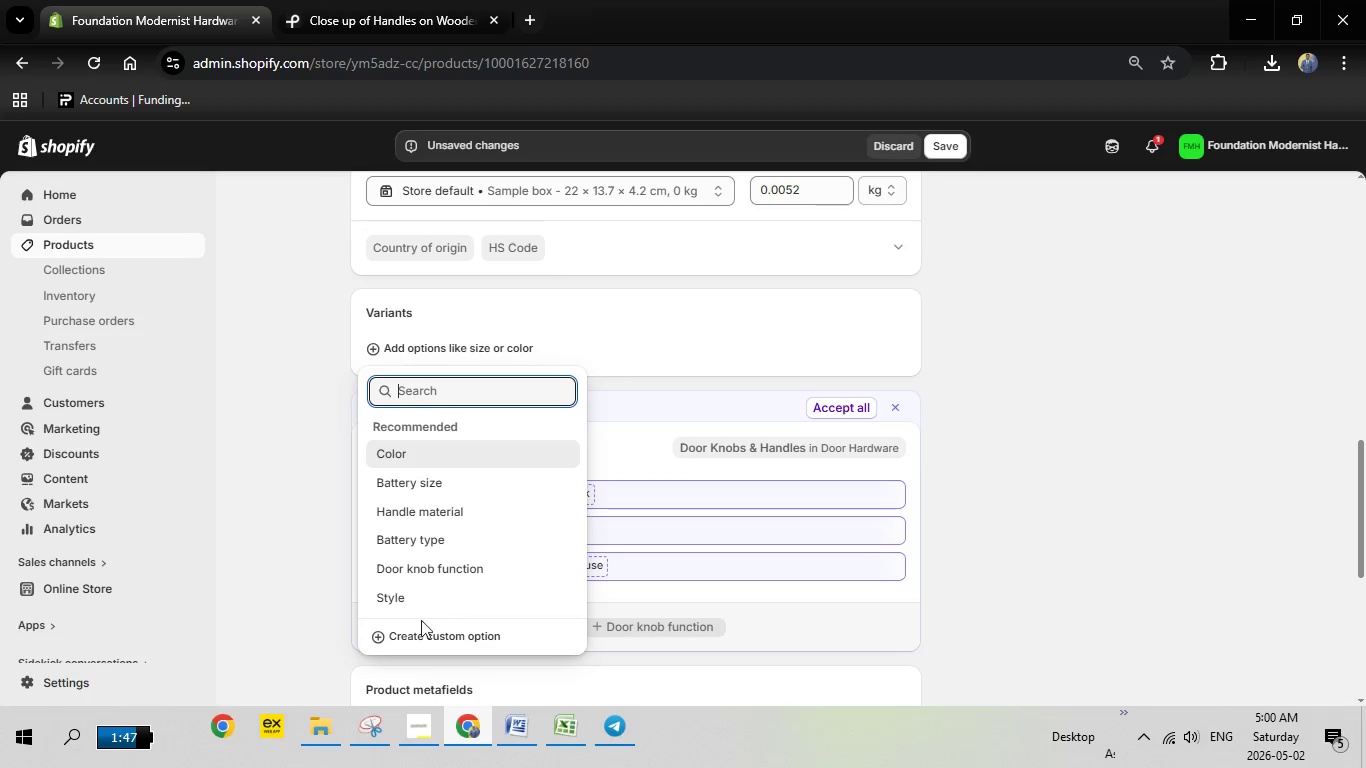 
left_click([413, 634])
 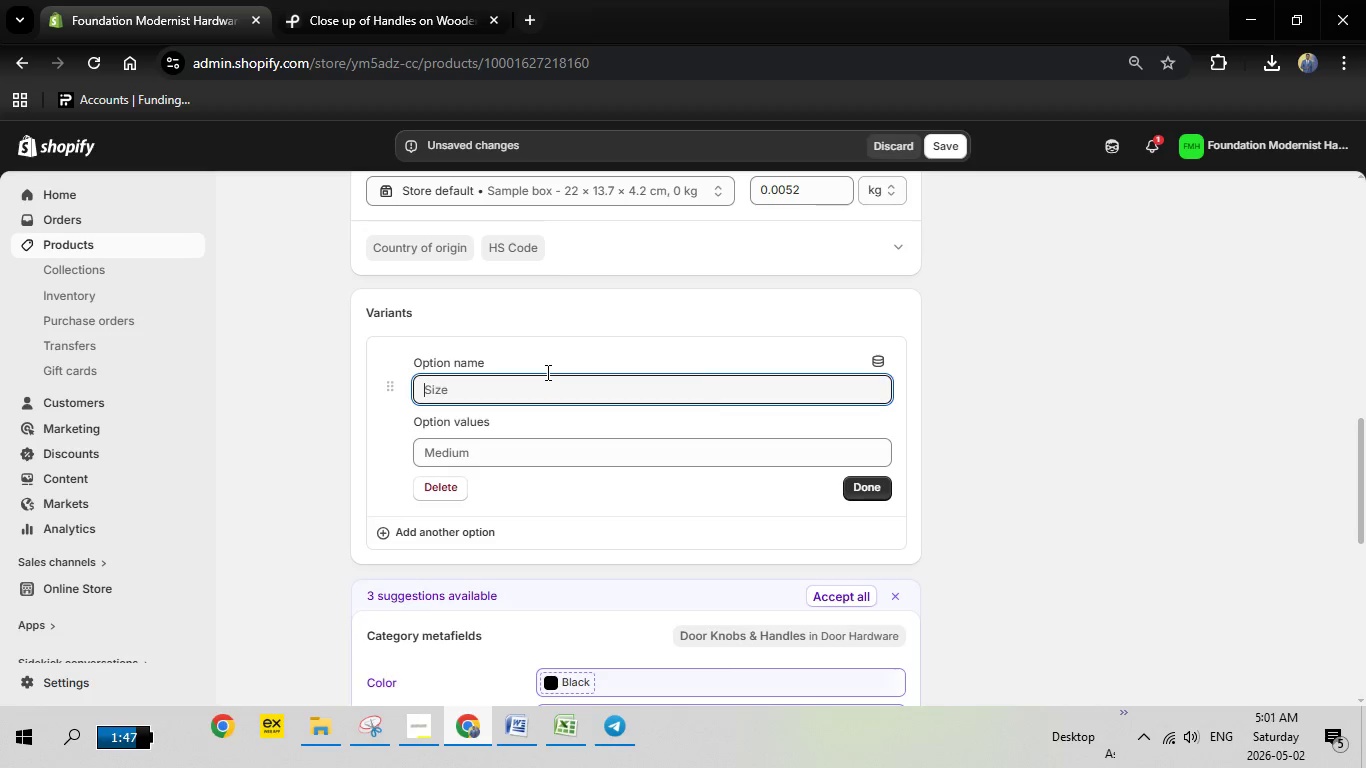 
type(Finish)
 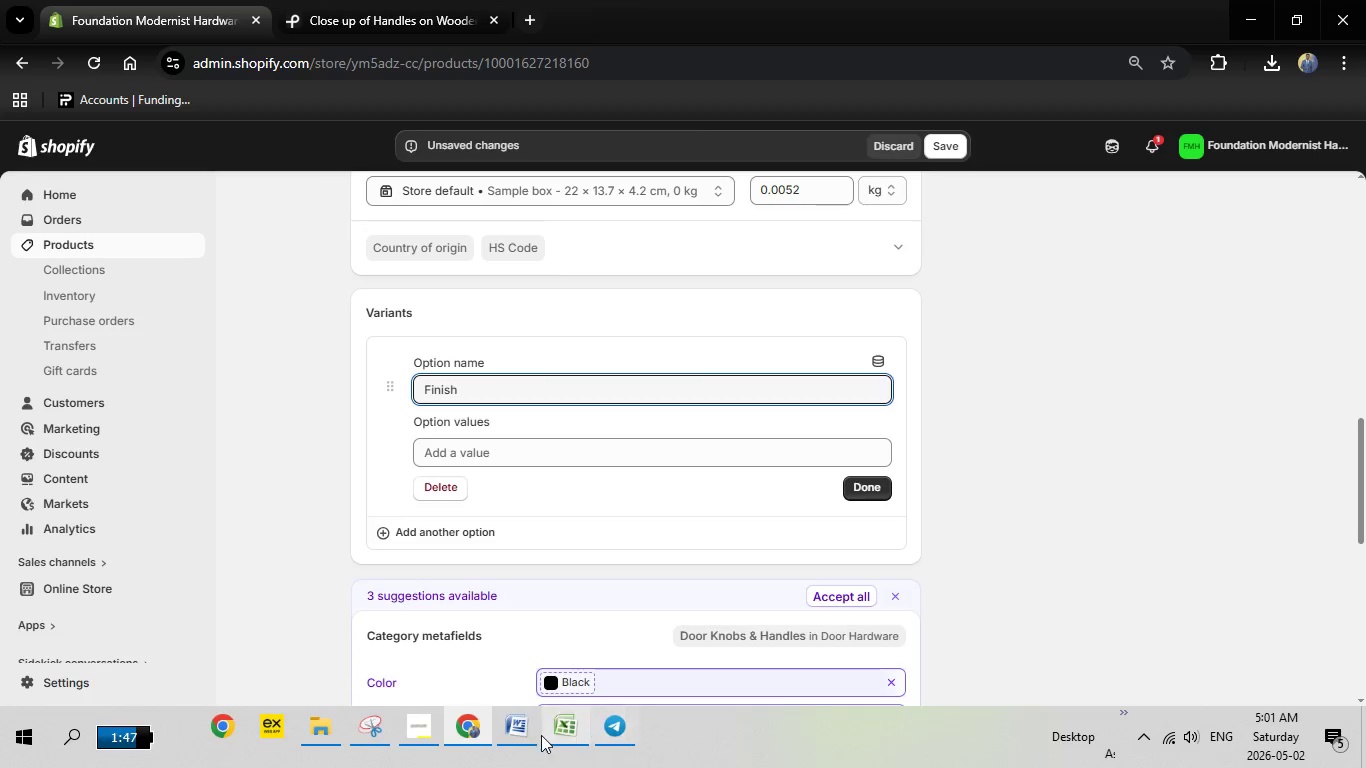 
left_click([525, 728])
 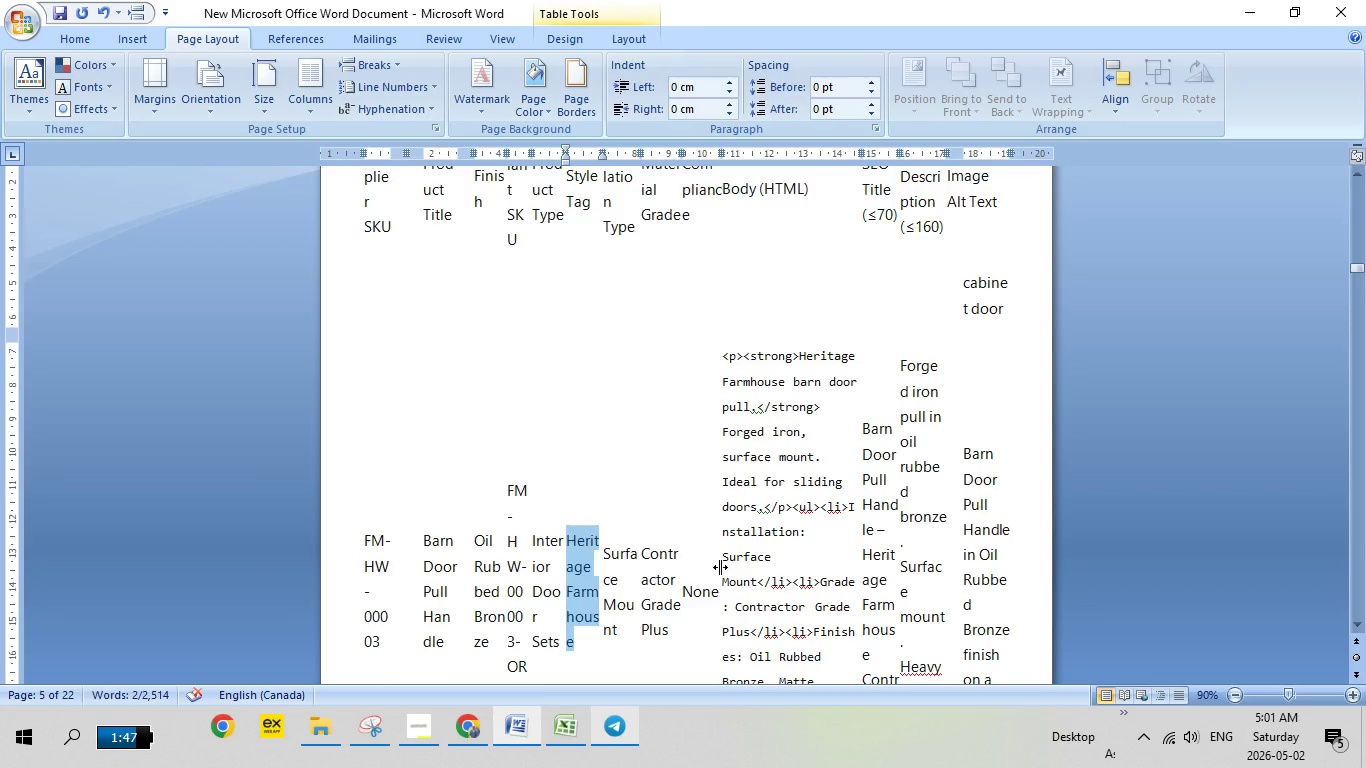 
scroll: coordinate [720, 567], scroll_direction: up, amount: 3.0
 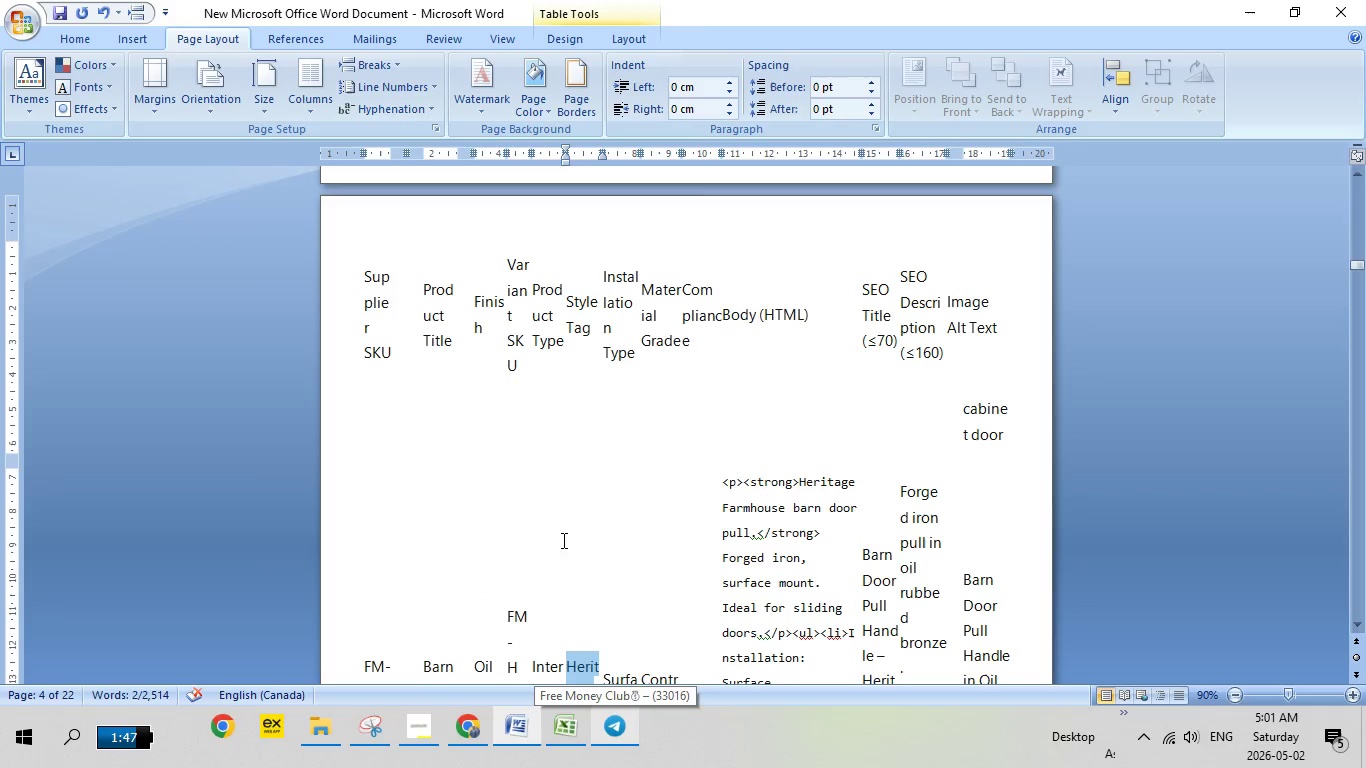 
scroll: coordinate [541, 538], scroll_direction: down, amount: 1.0
 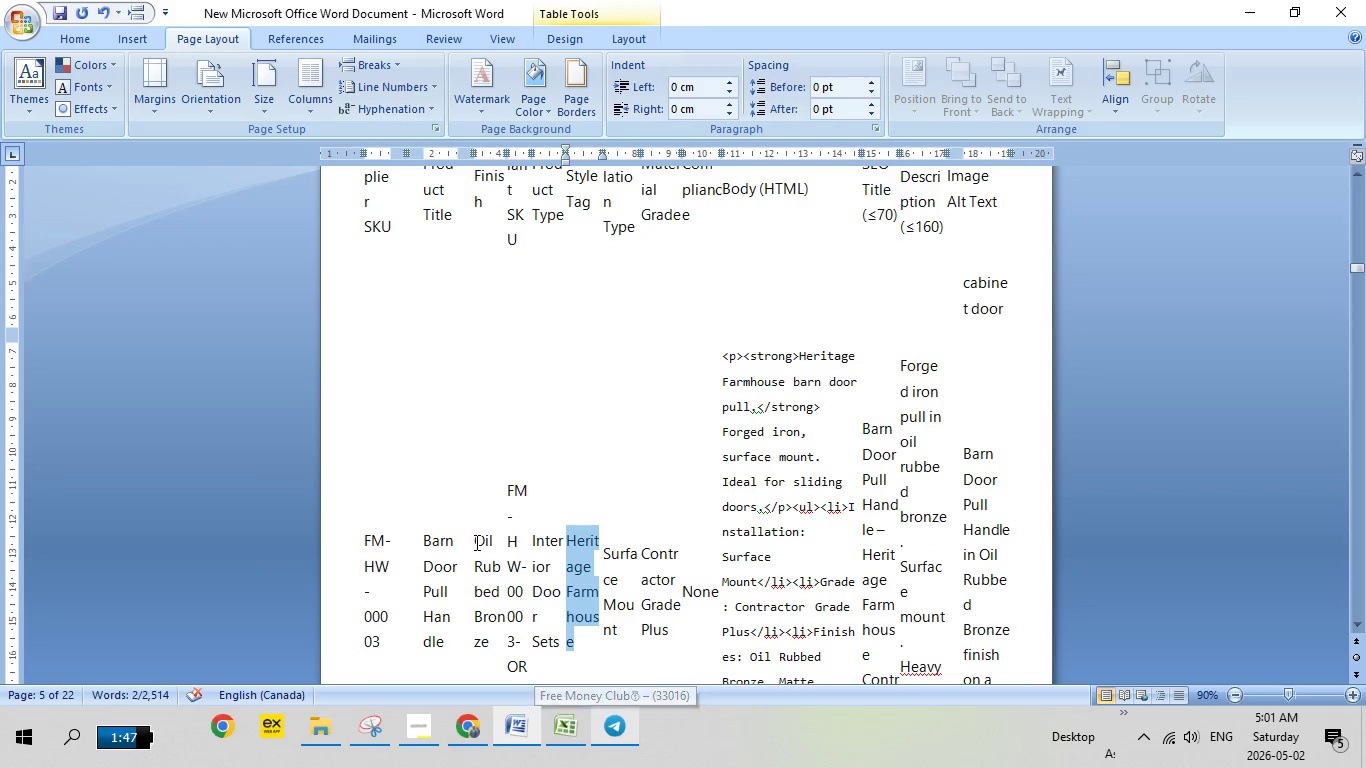 
left_click_drag(start_coordinate=[475, 542], to_coordinate=[494, 628])
 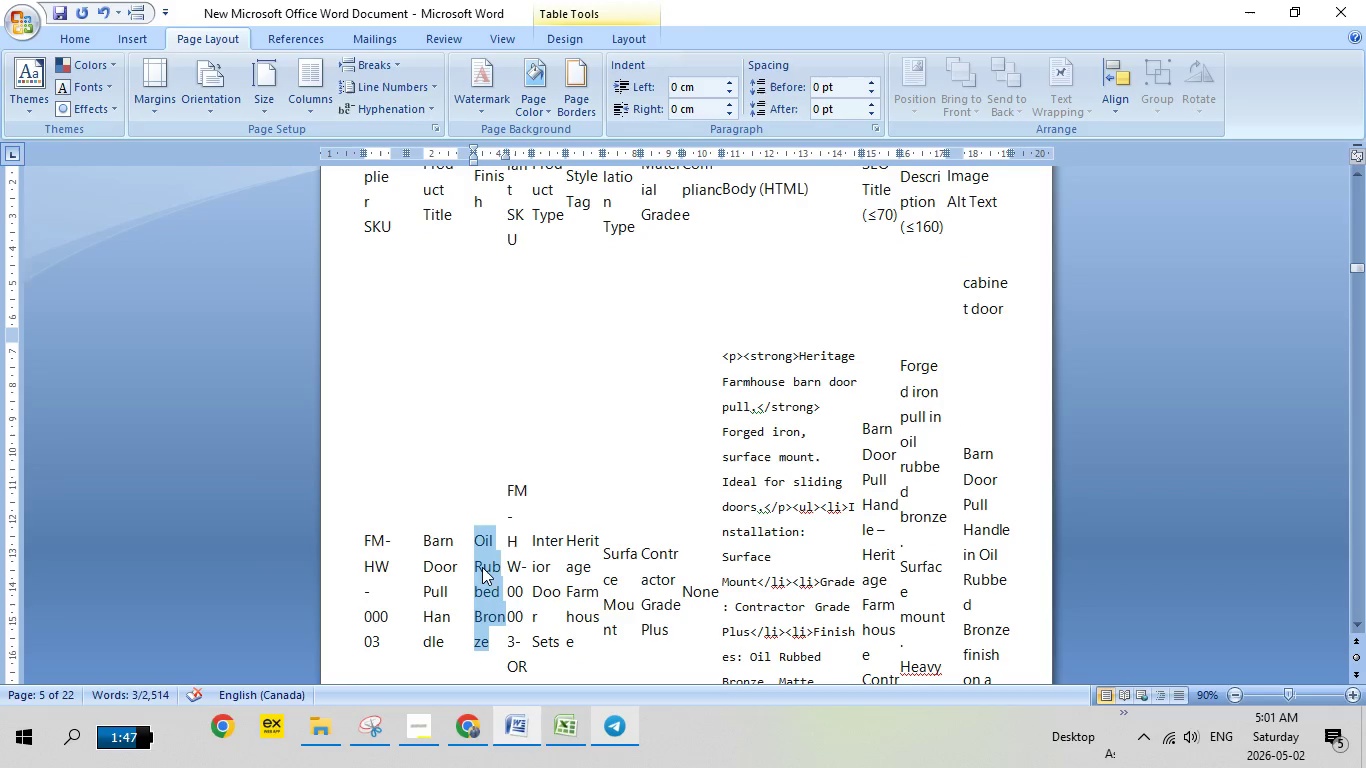 
right_click([482, 567])
 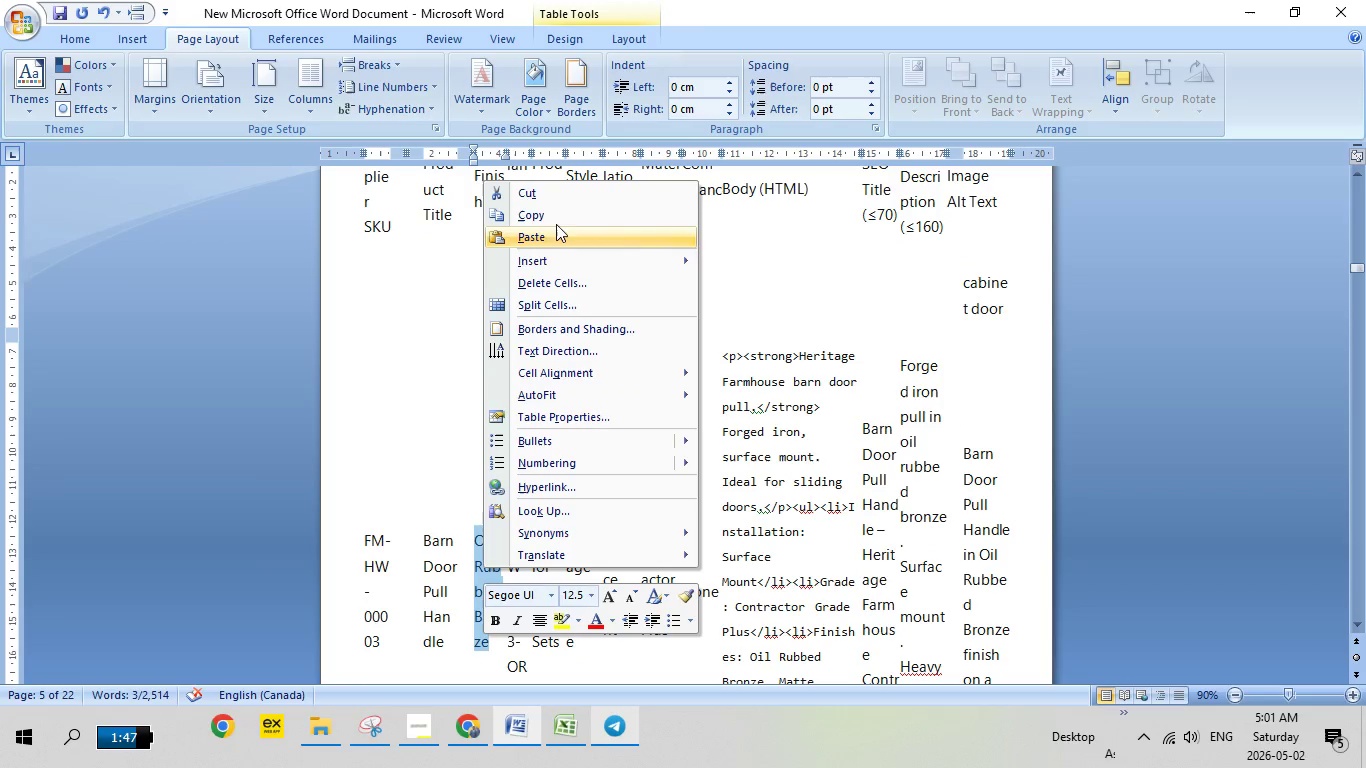 
left_click([554, 215])
 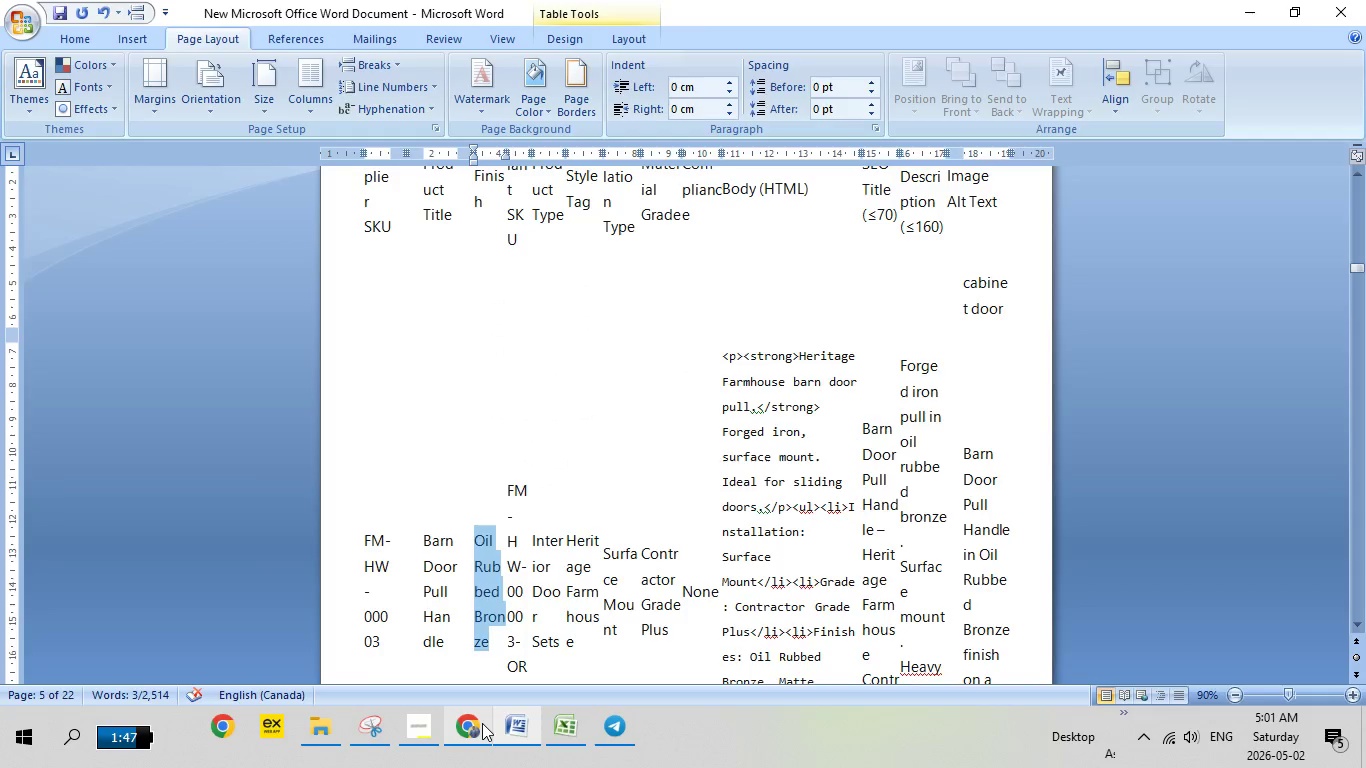 
left_click([482, 723])
 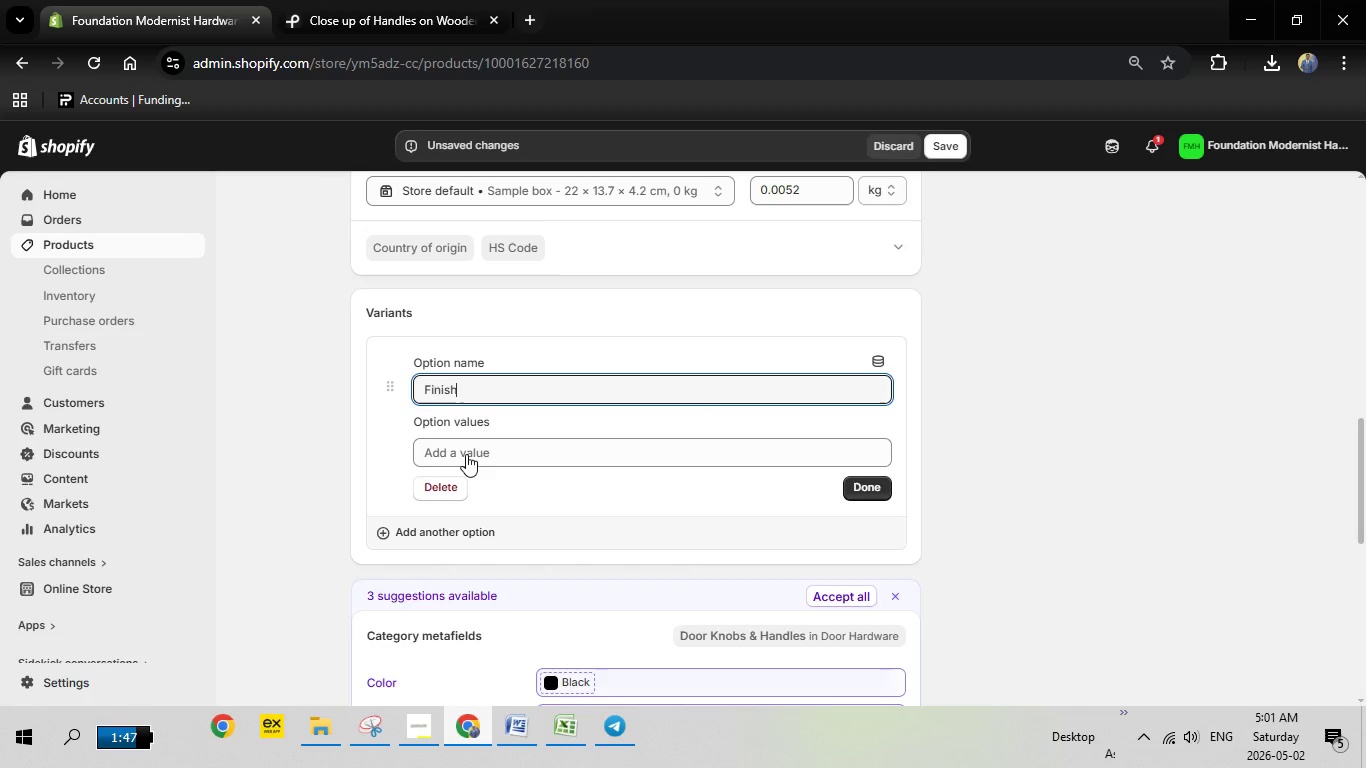 
left_click([466, 454])
 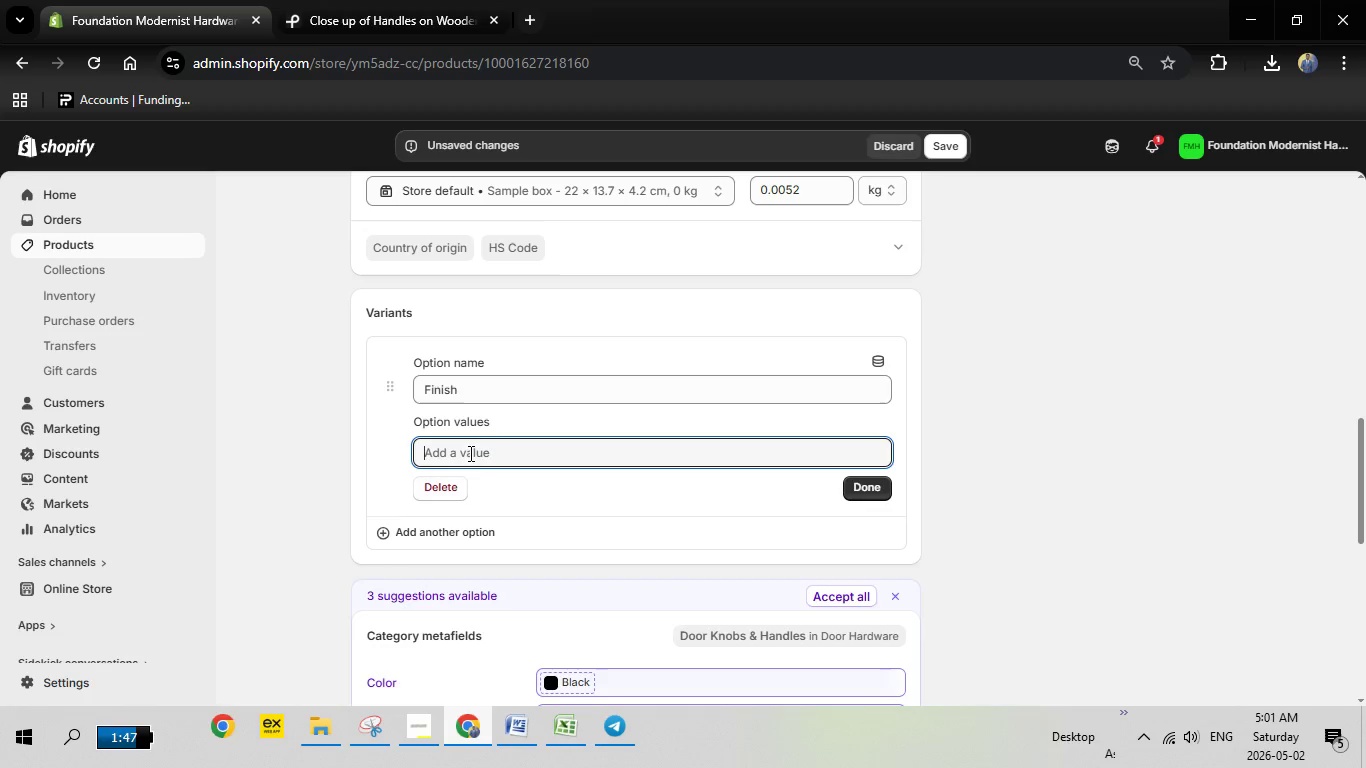 
right_click([469, 453])
 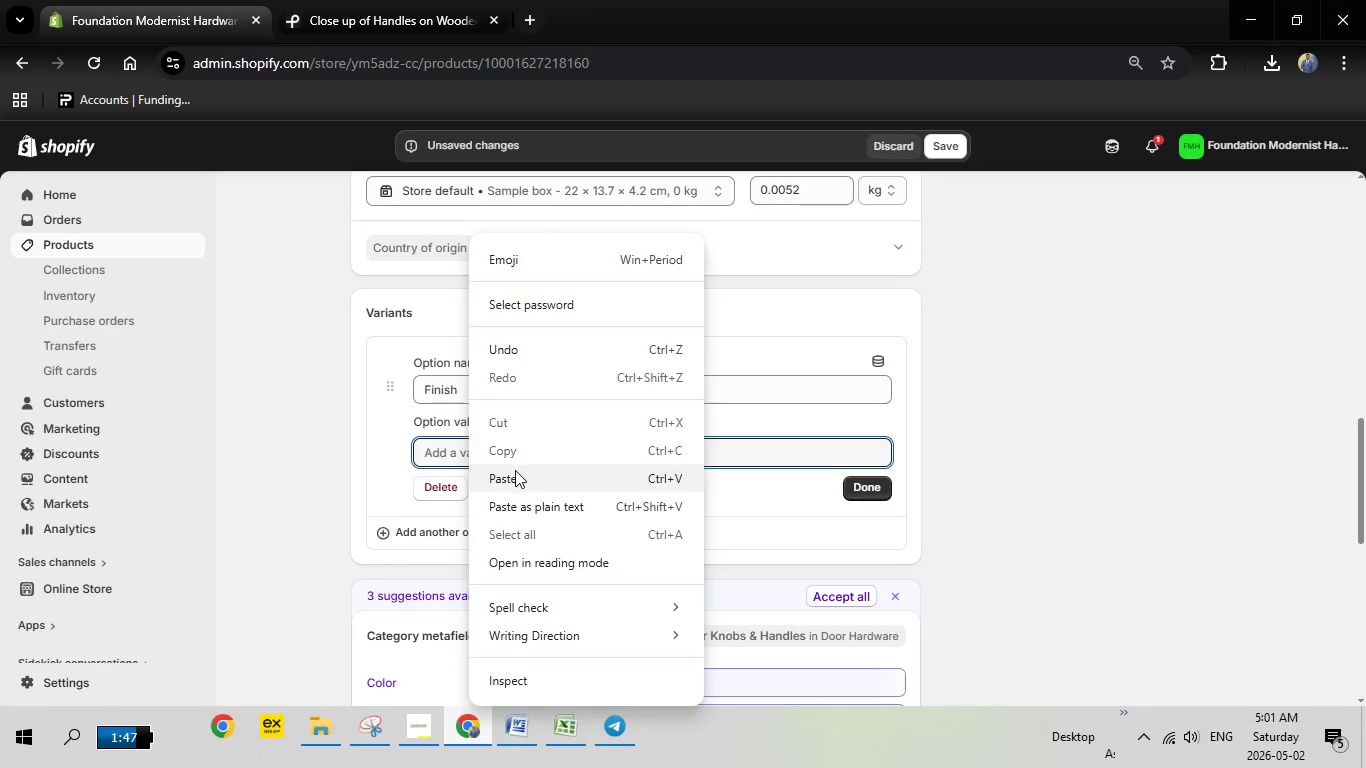 
left_click([515, 470])
 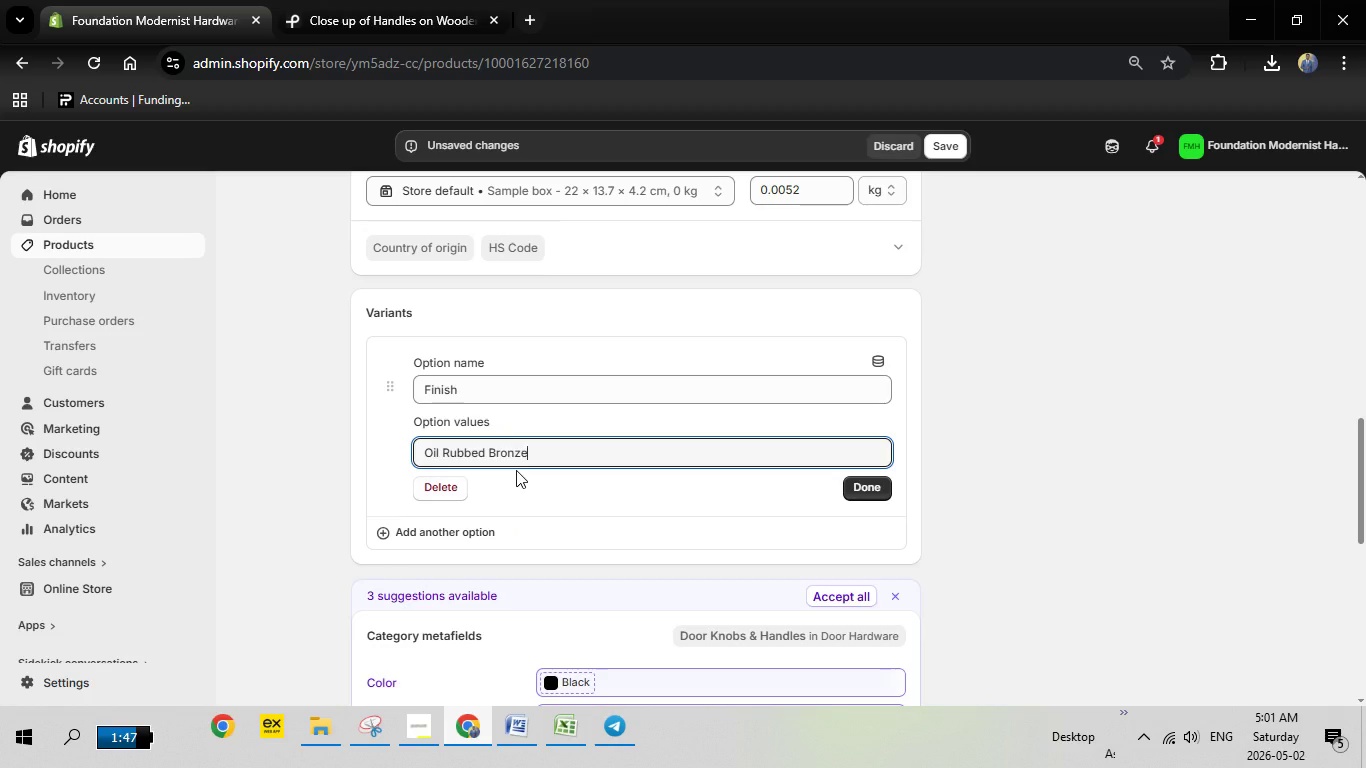 
key(Comma)
 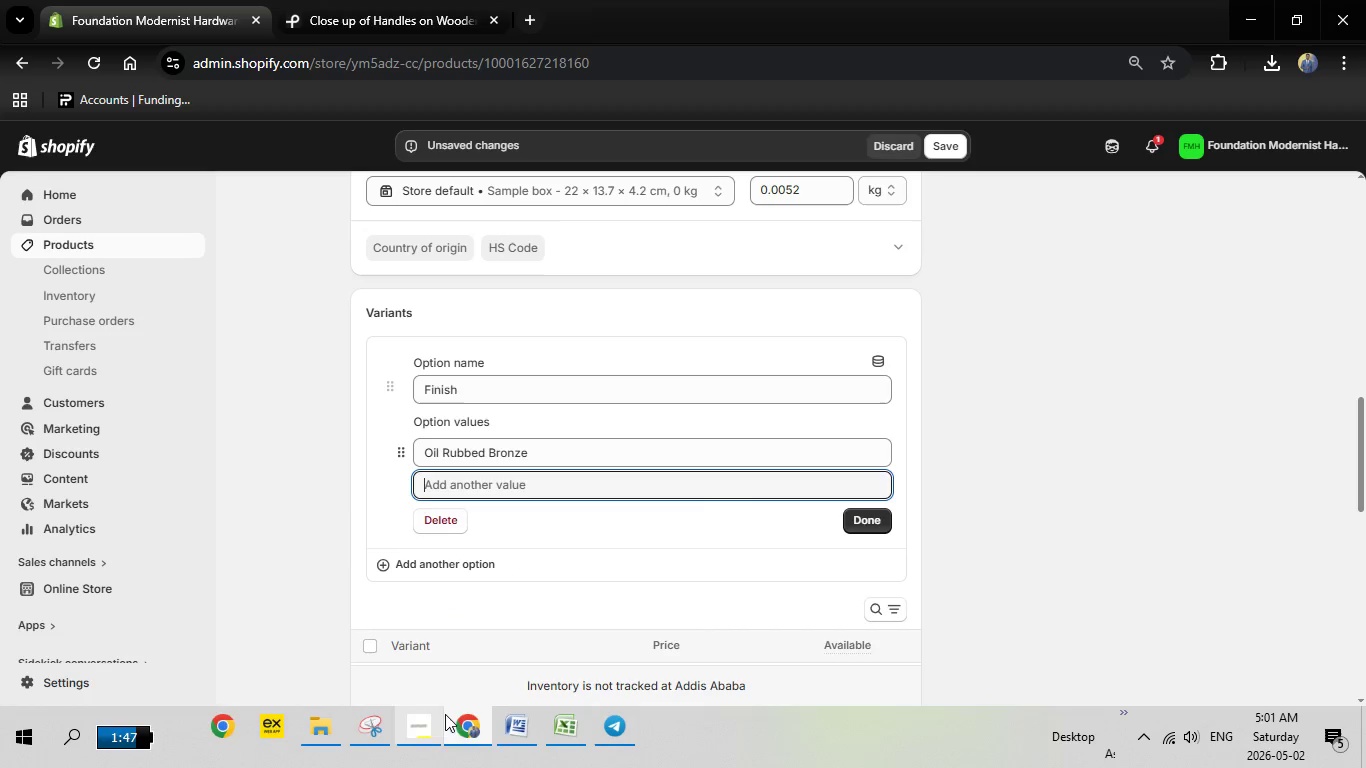 
left_click([463, 726])
 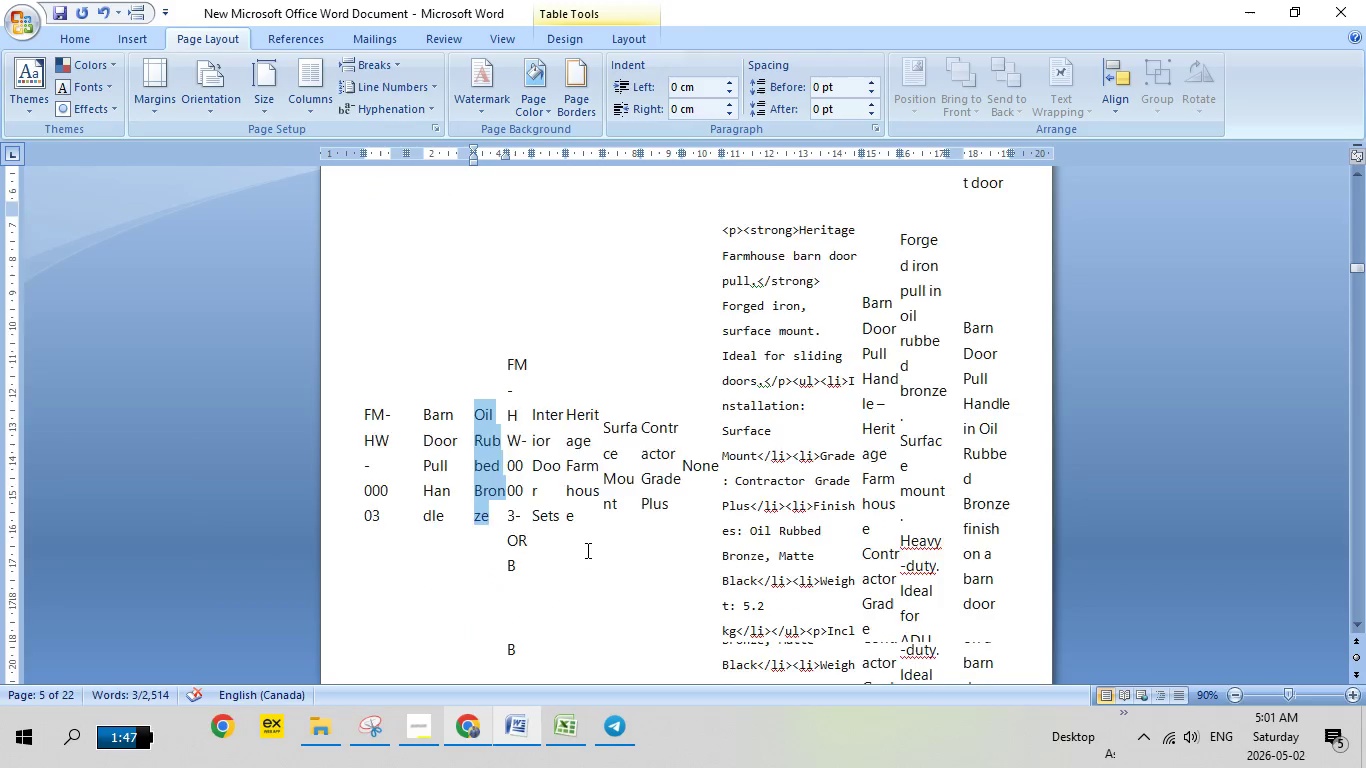 
scroll: coordinate [586, 550], scroll_direction: down, amount: 12.0
 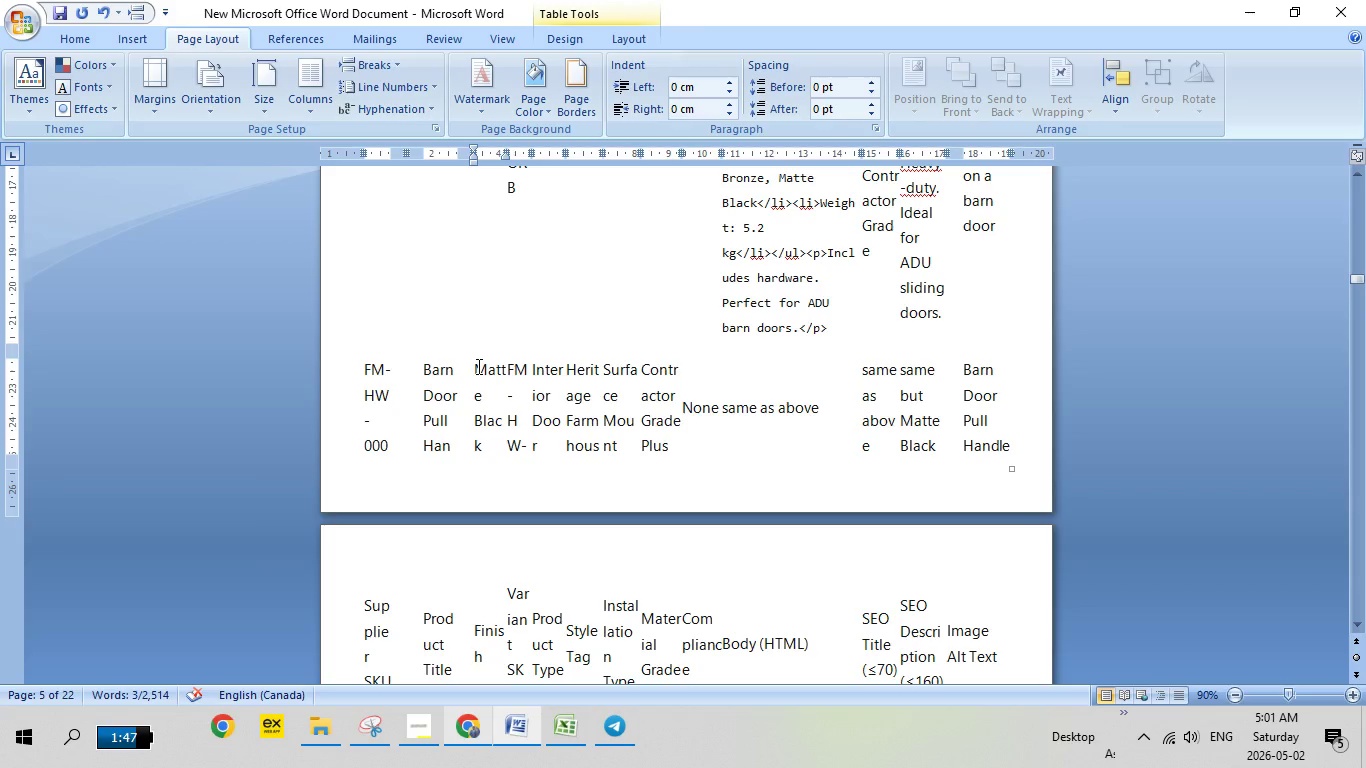 
left_click_drag(start_coordinate=[476, 366], to_coordinate=[496, 266])
 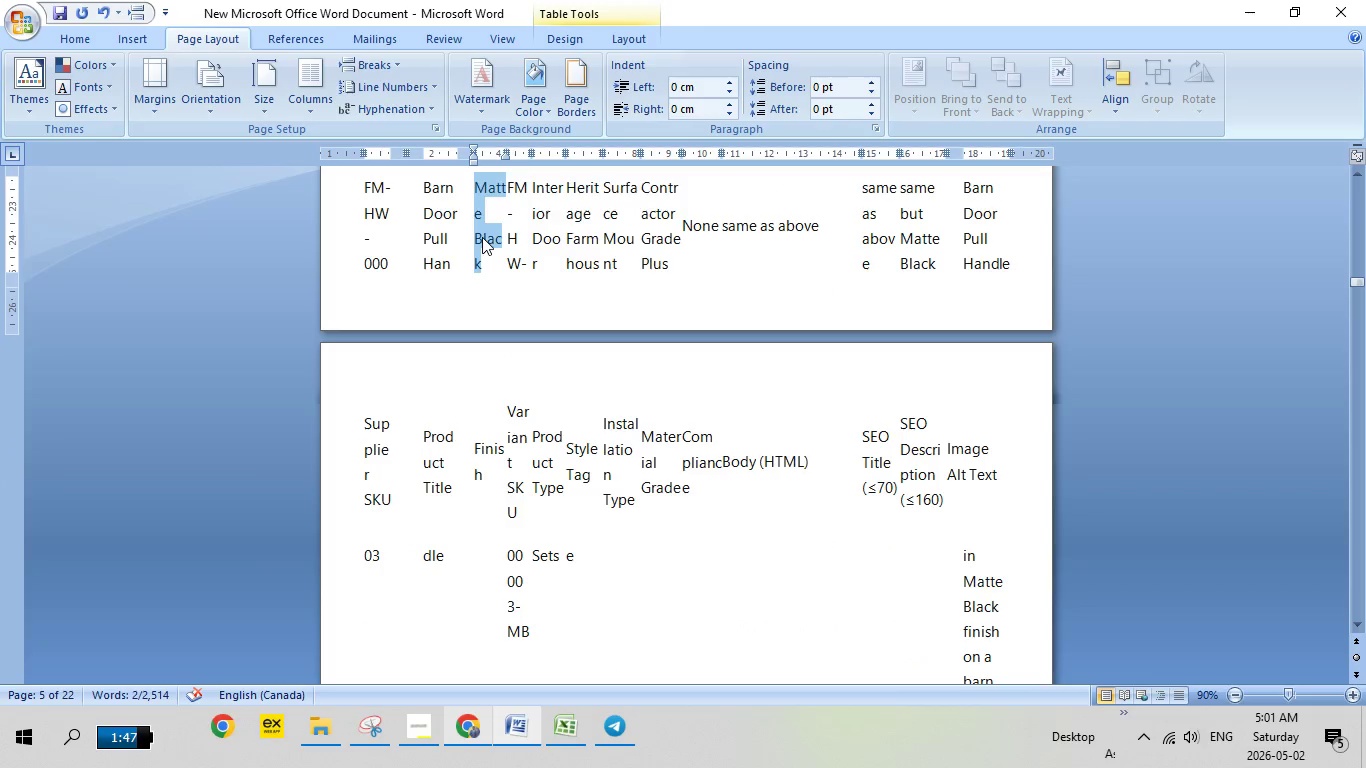 
scroll: coordinate [471, 320], scroll_direction: up, amount: 8.0
 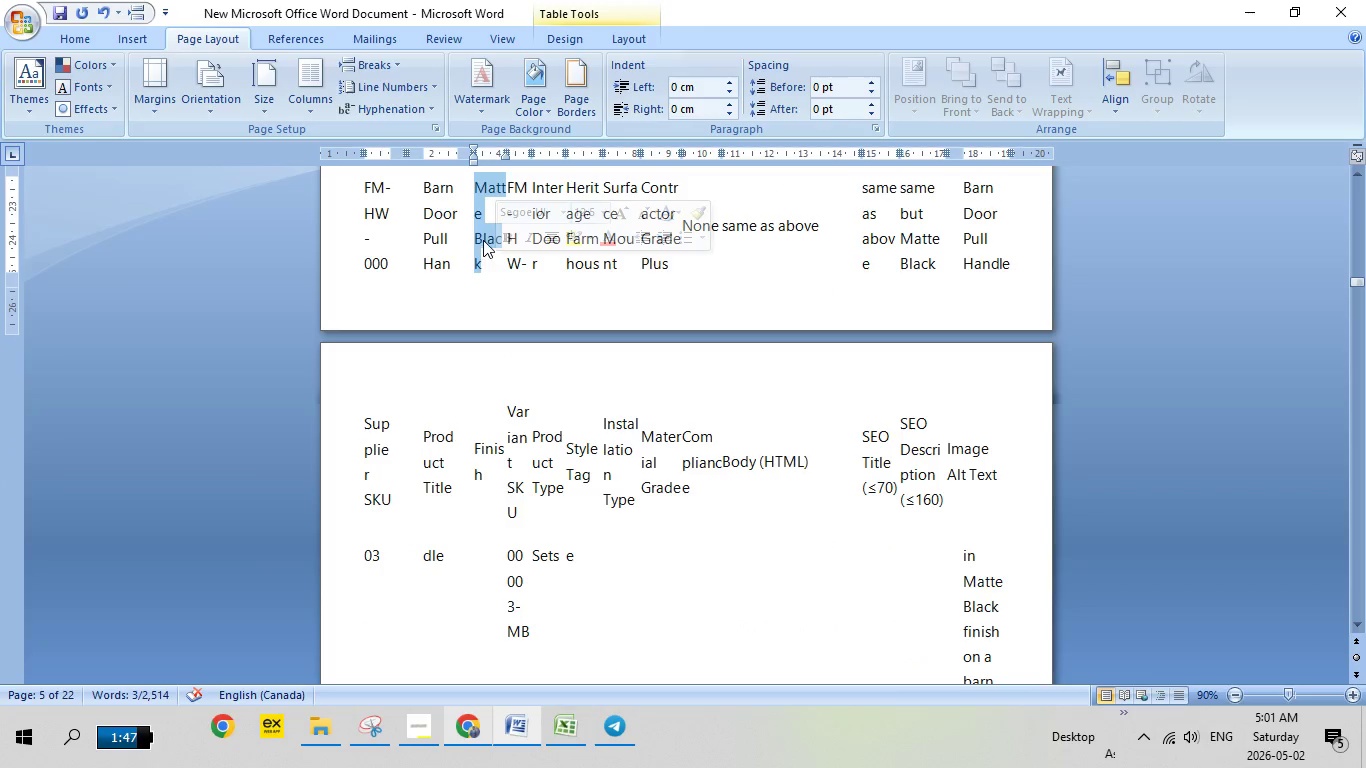 
right_click([482, 237])
 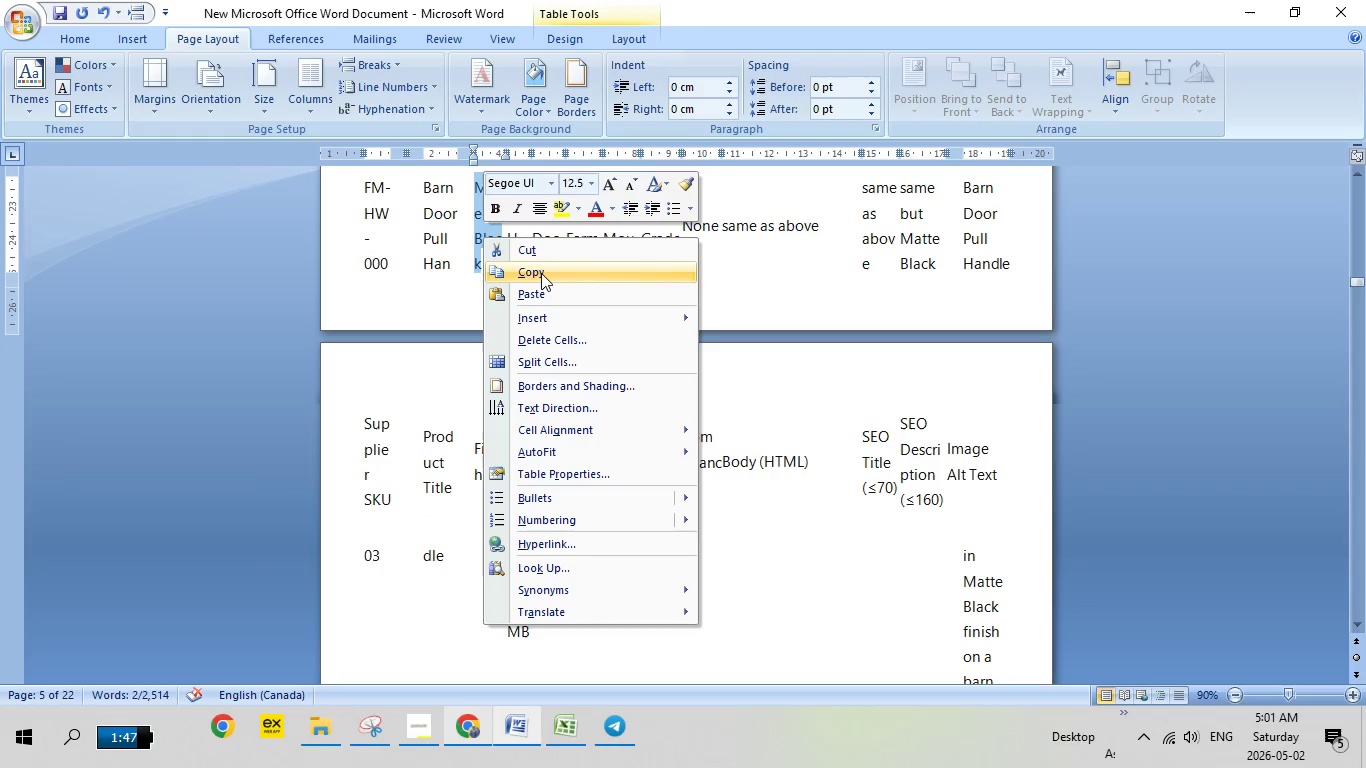 
left_click([541, 273])
 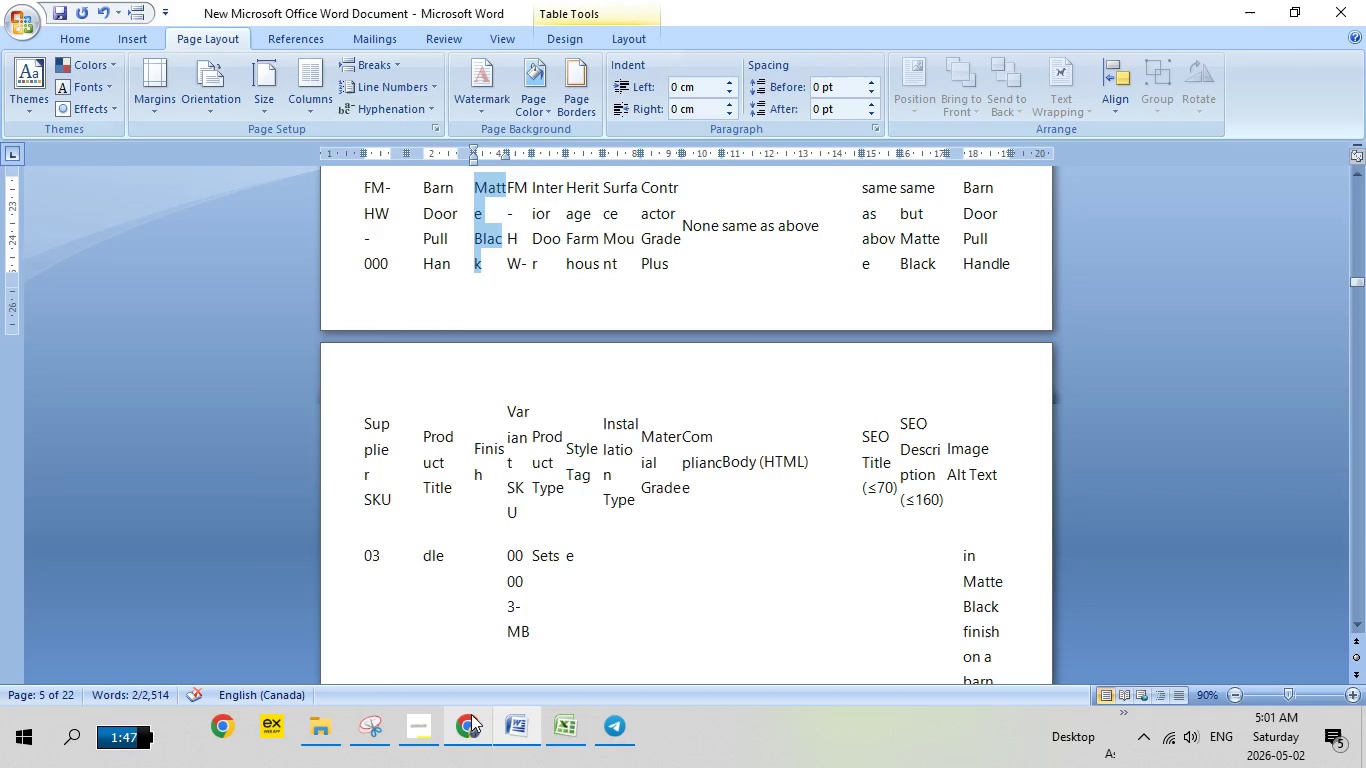 
left_click([471, 715])
 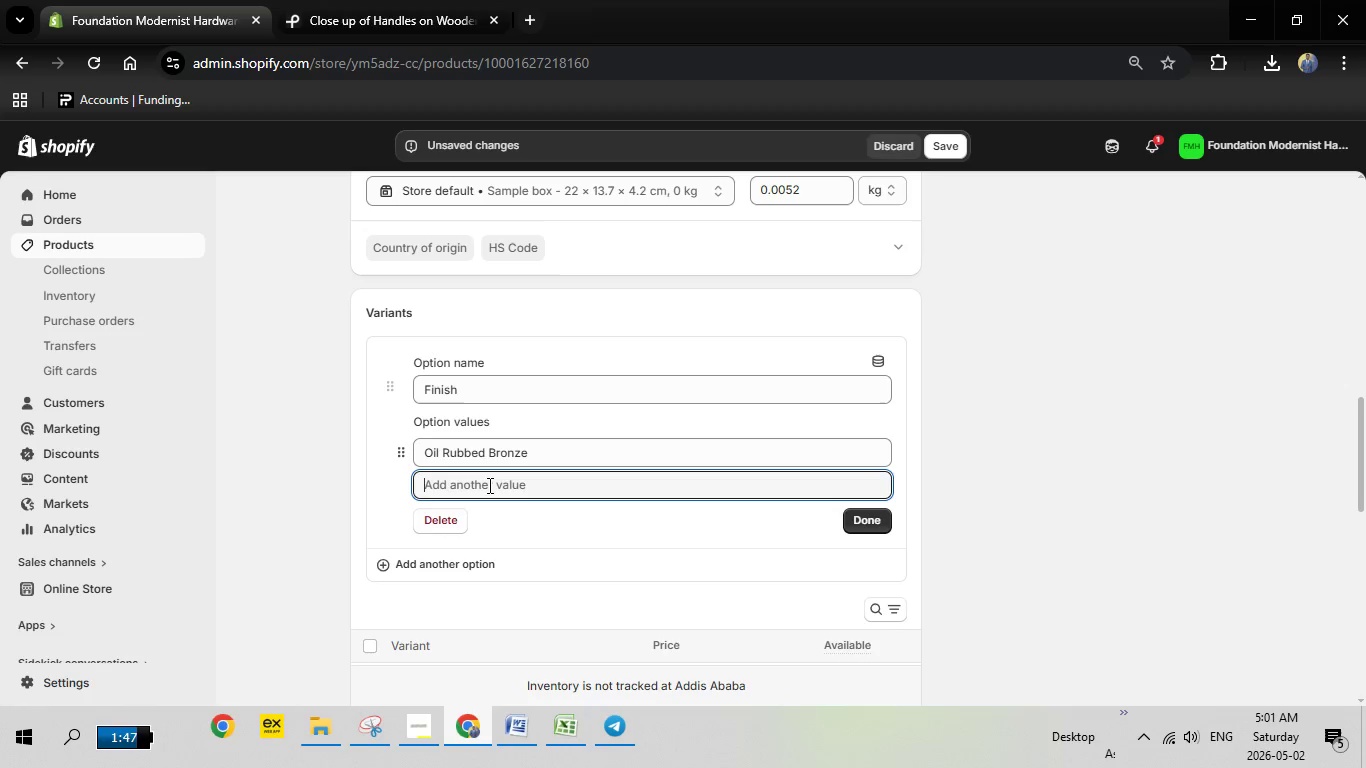 
left_click([488, 485])
 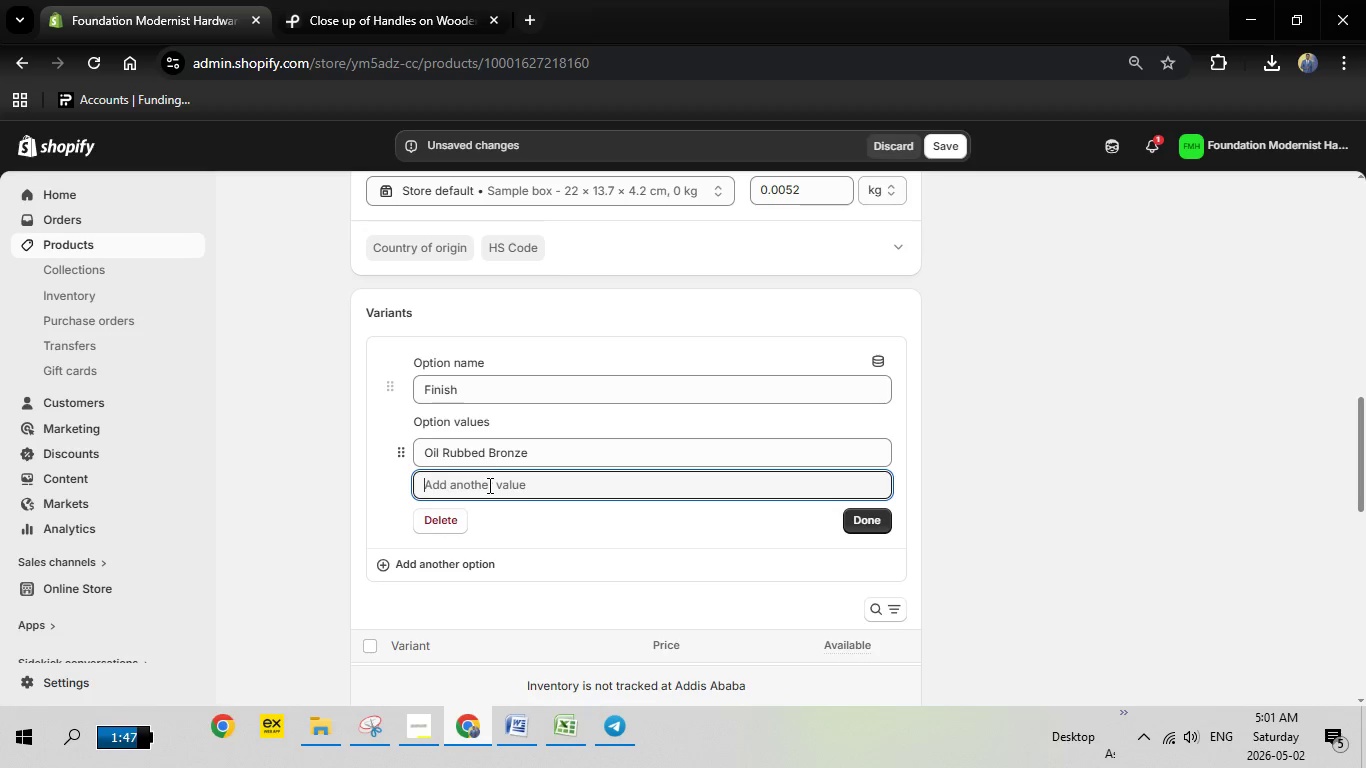 
right_click([488, 485])
 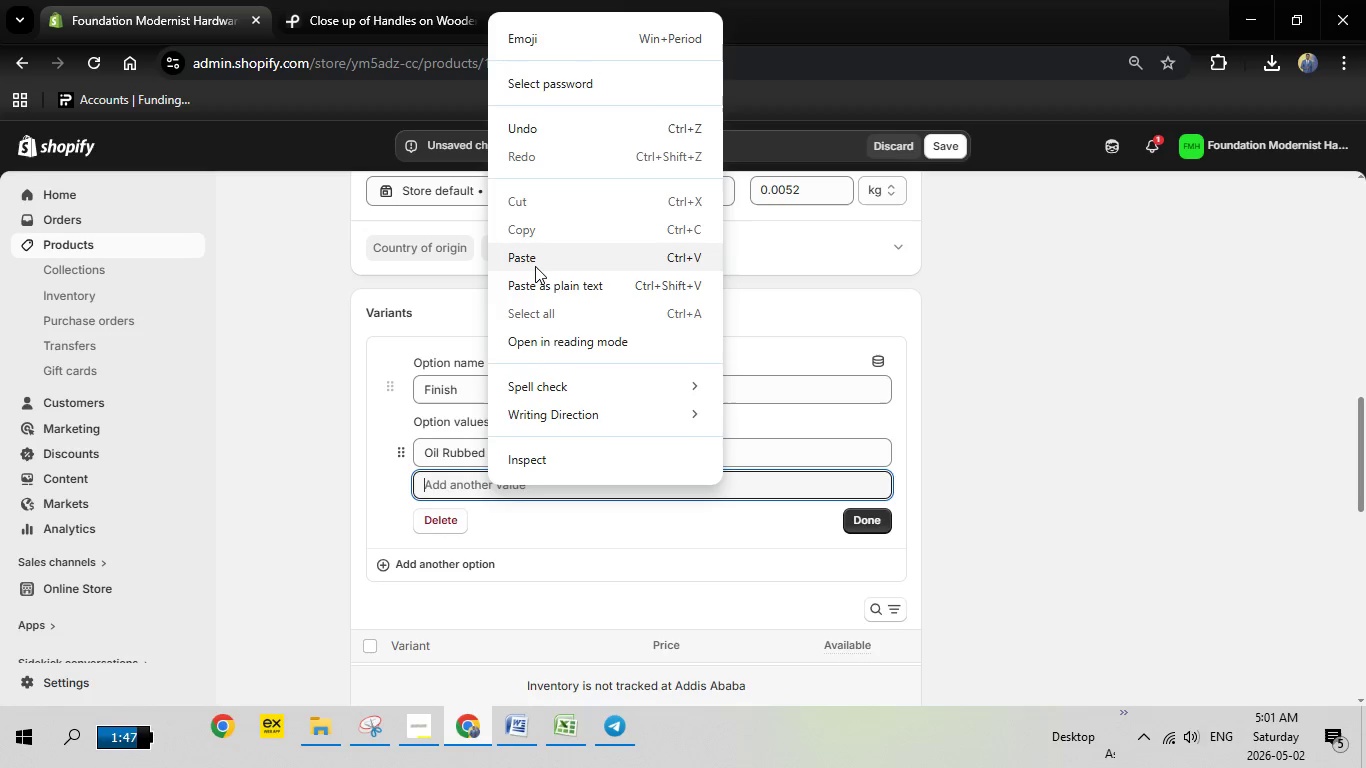 
left_click([535, 266])
 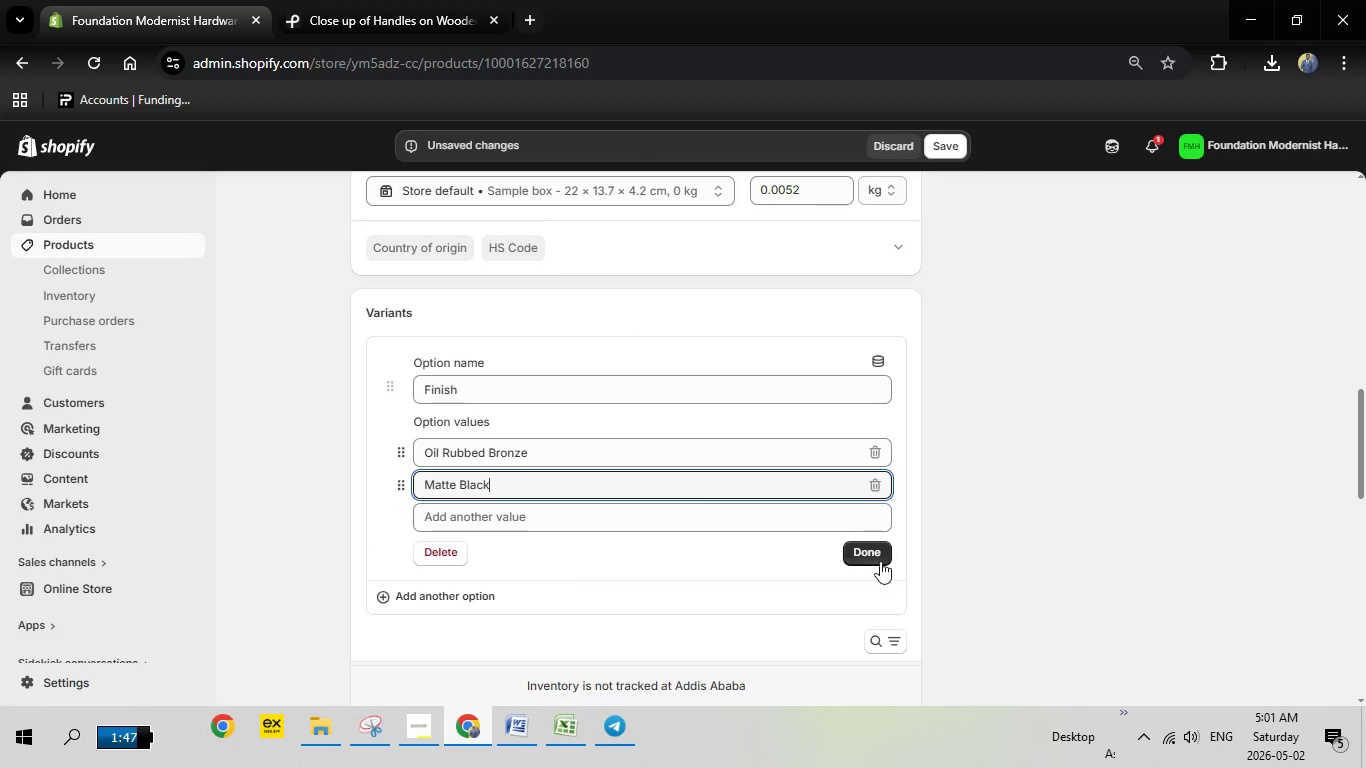 
left_click([873, 557])
 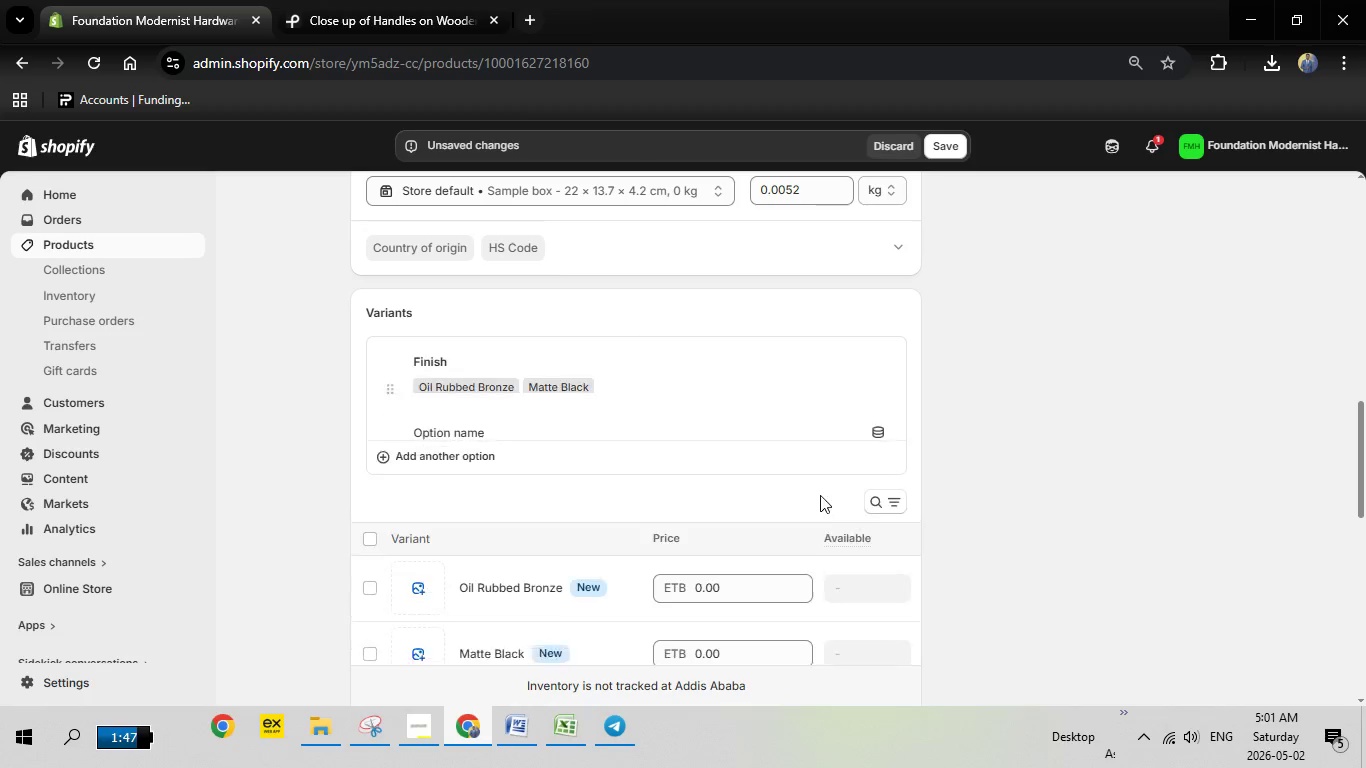 
scroll: coordinate [820, 495], scroll_direction: down, amount: 1.0
 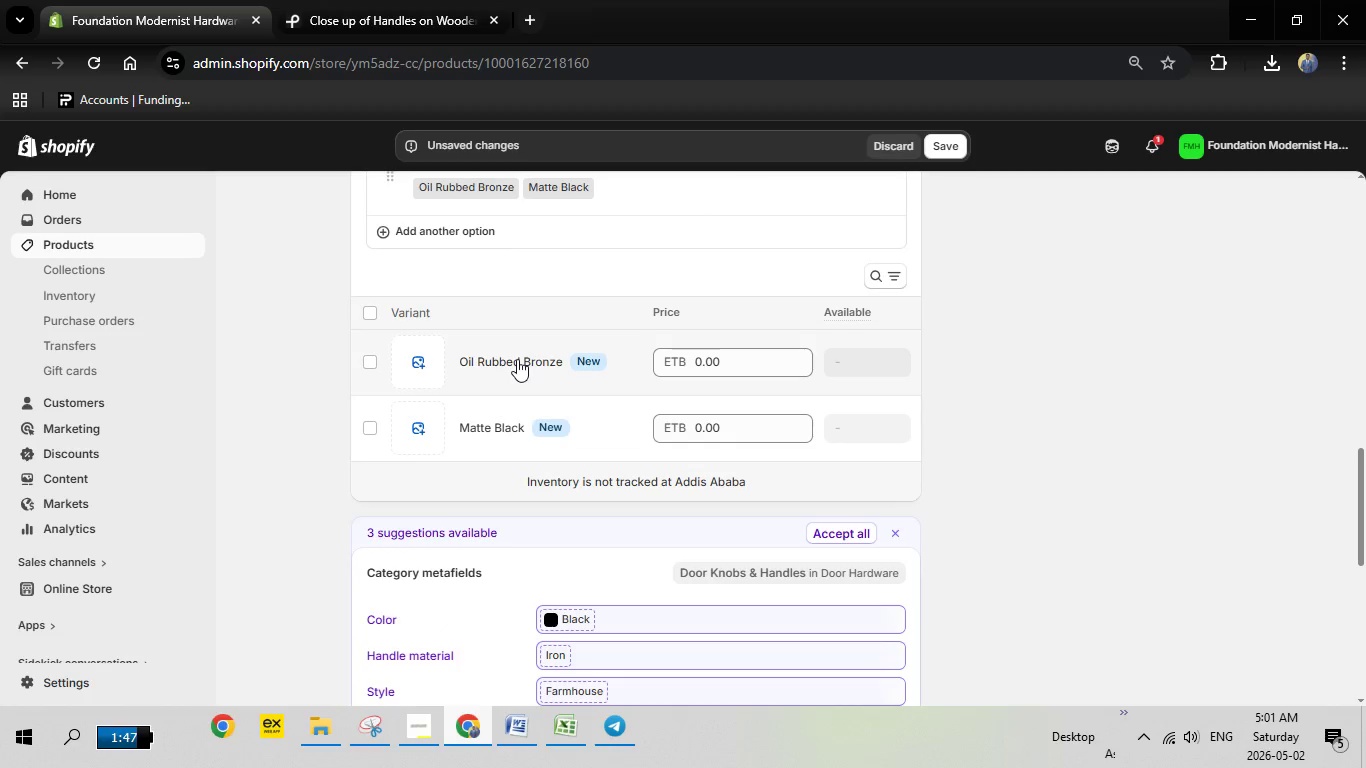 
left_click([517, 359])
 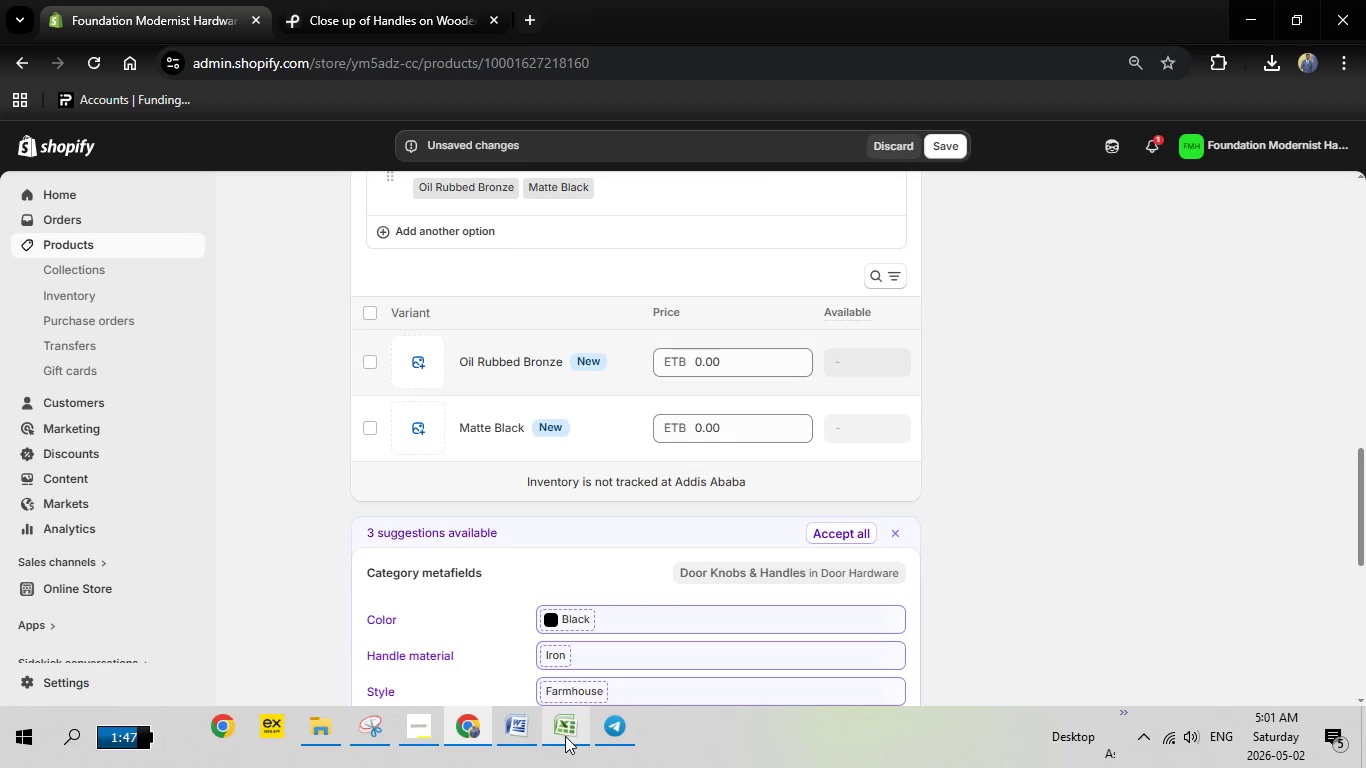 
left_click([565, 736])
 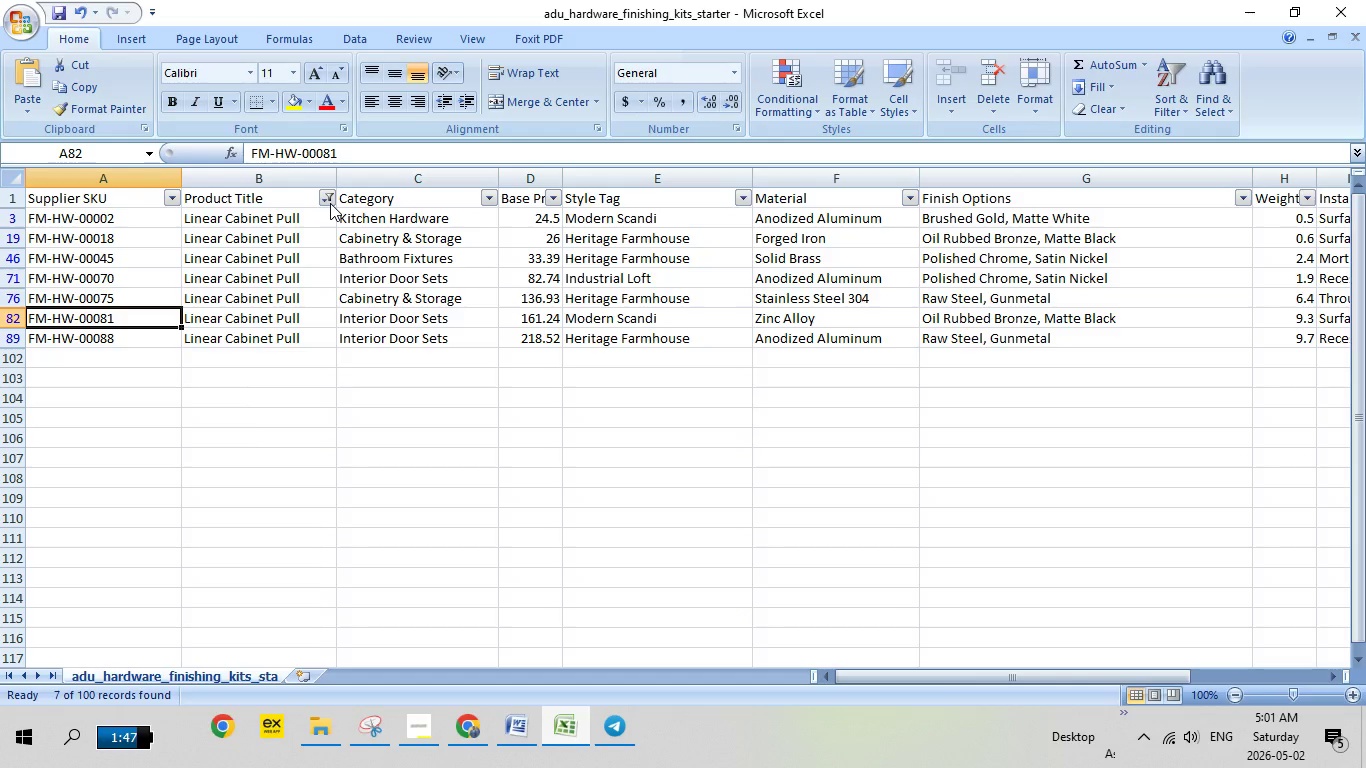 
left_click([330, 201])
 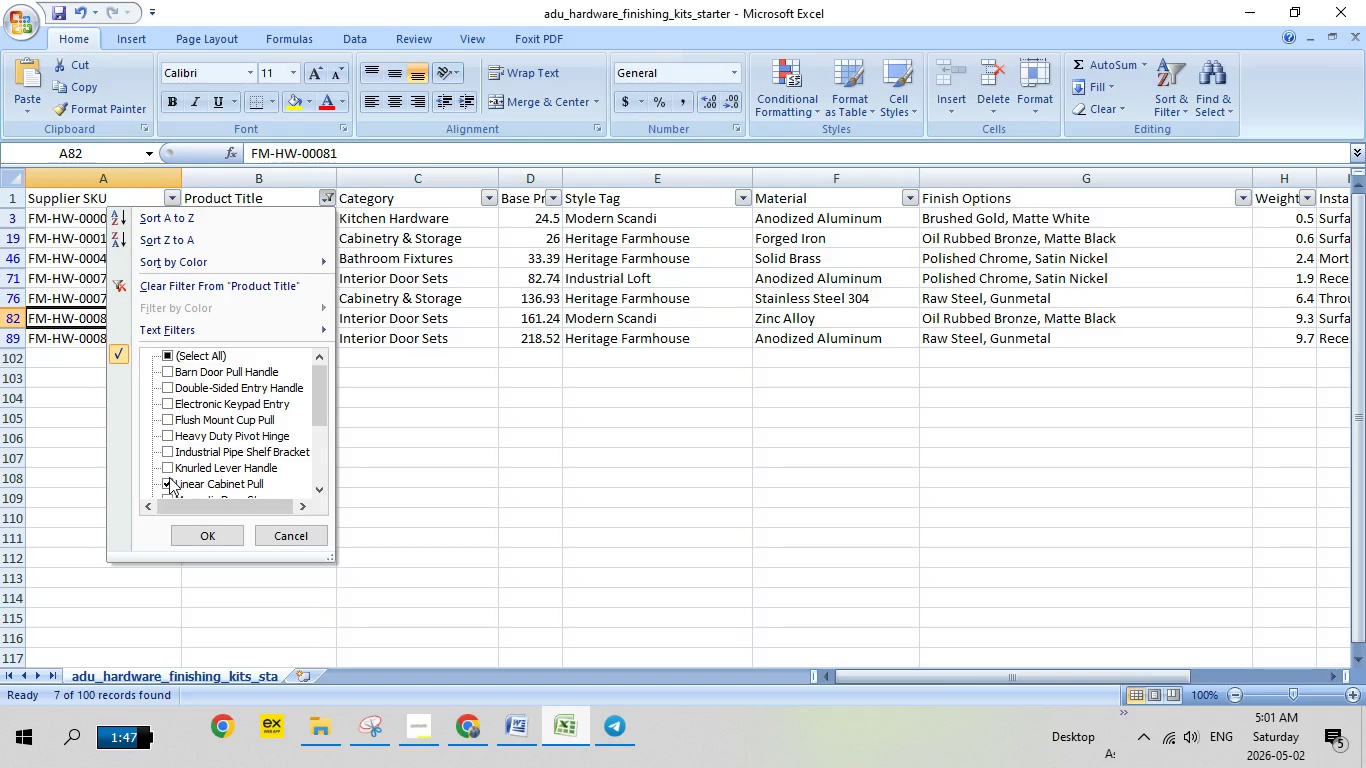 
left_click([170, 483])
 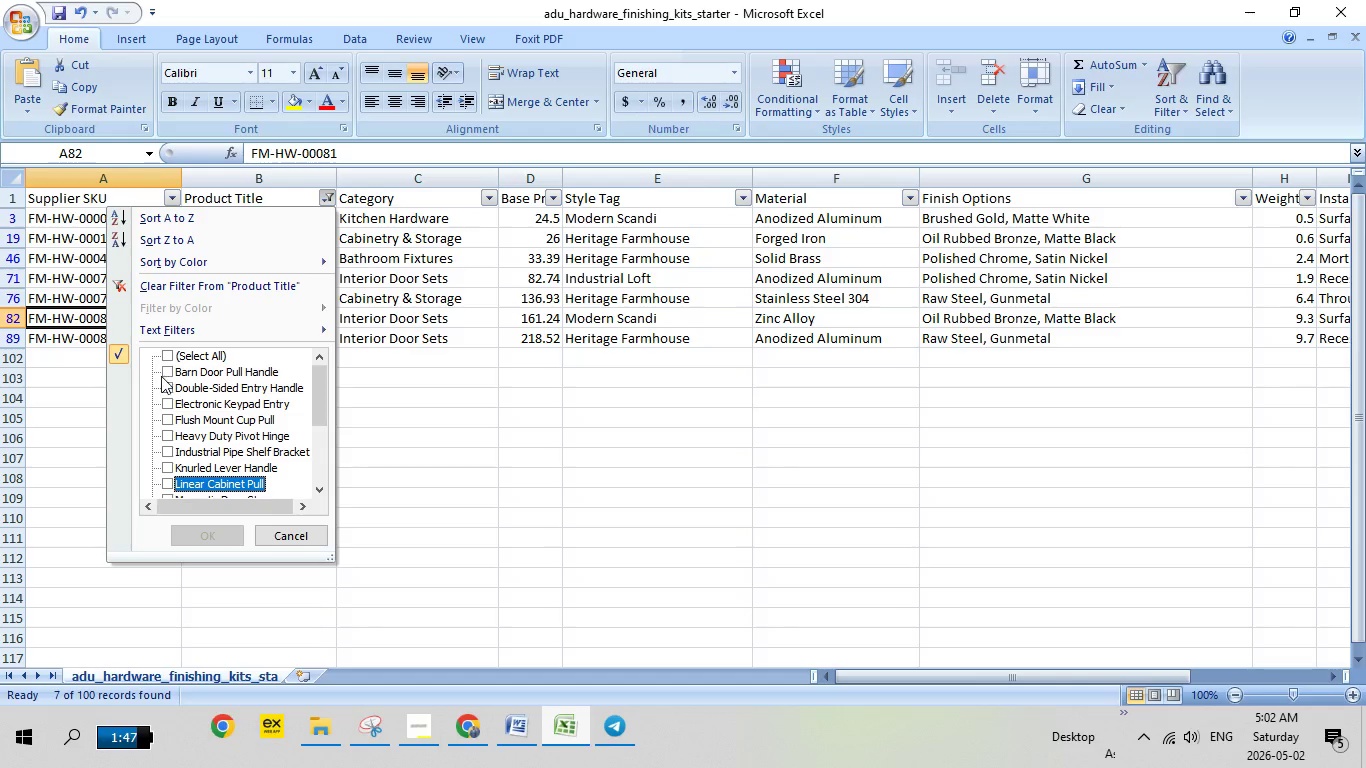 
left_click([161, 376])
 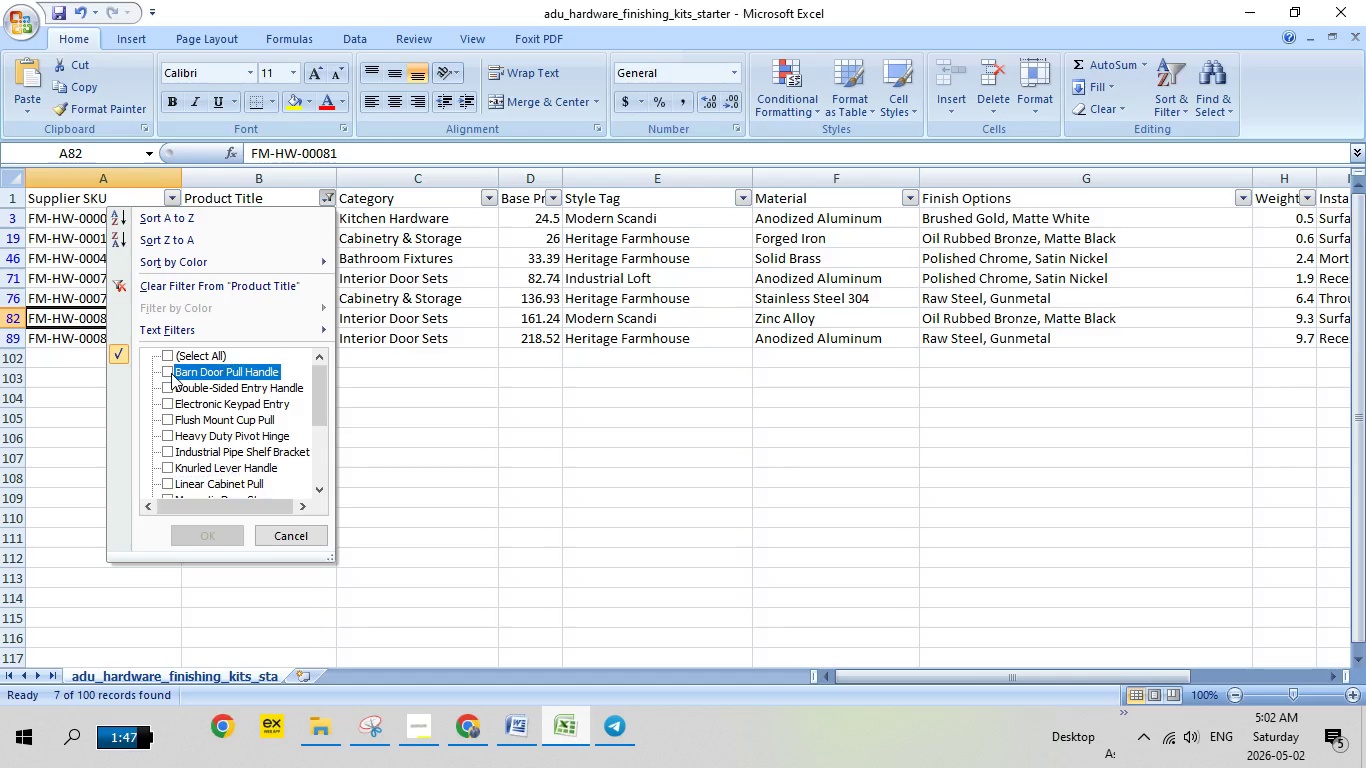 
left_click([171, 373])
 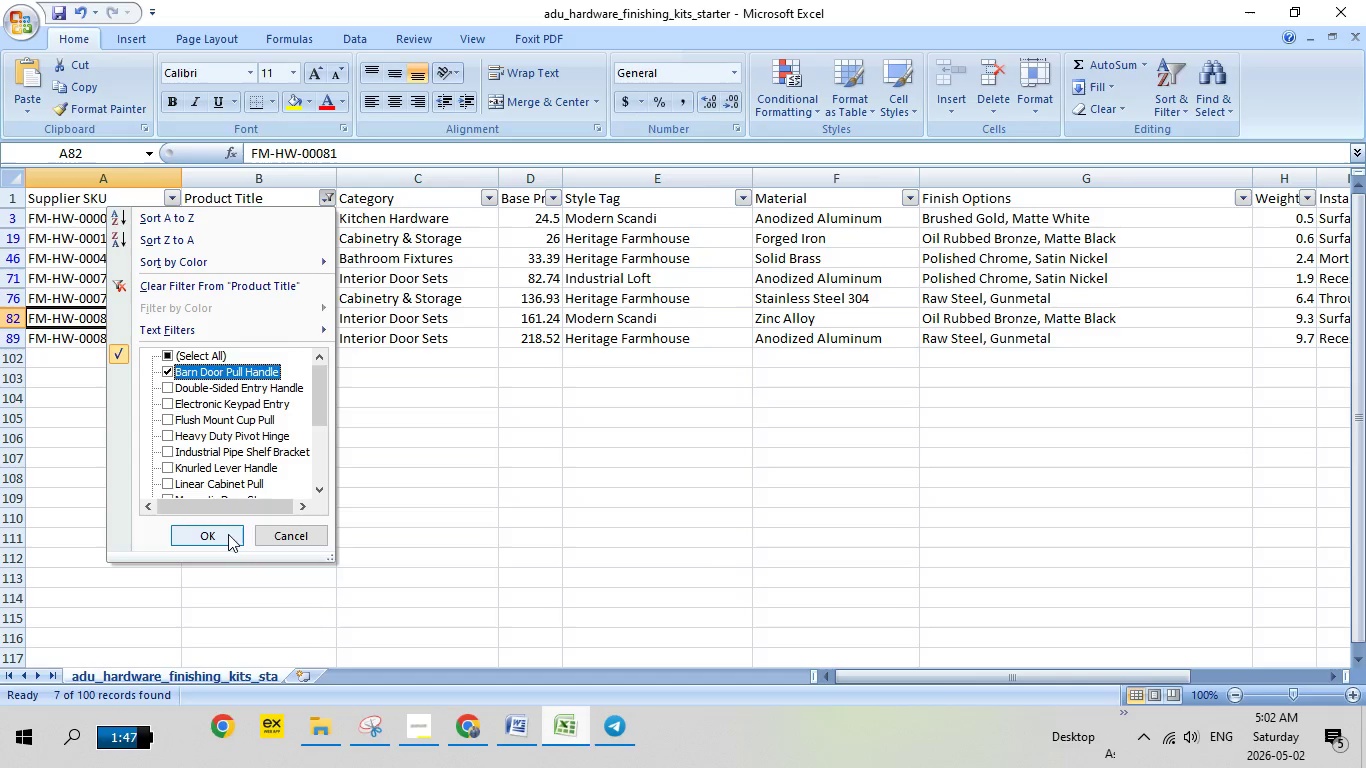 
left_click([228, 534])
 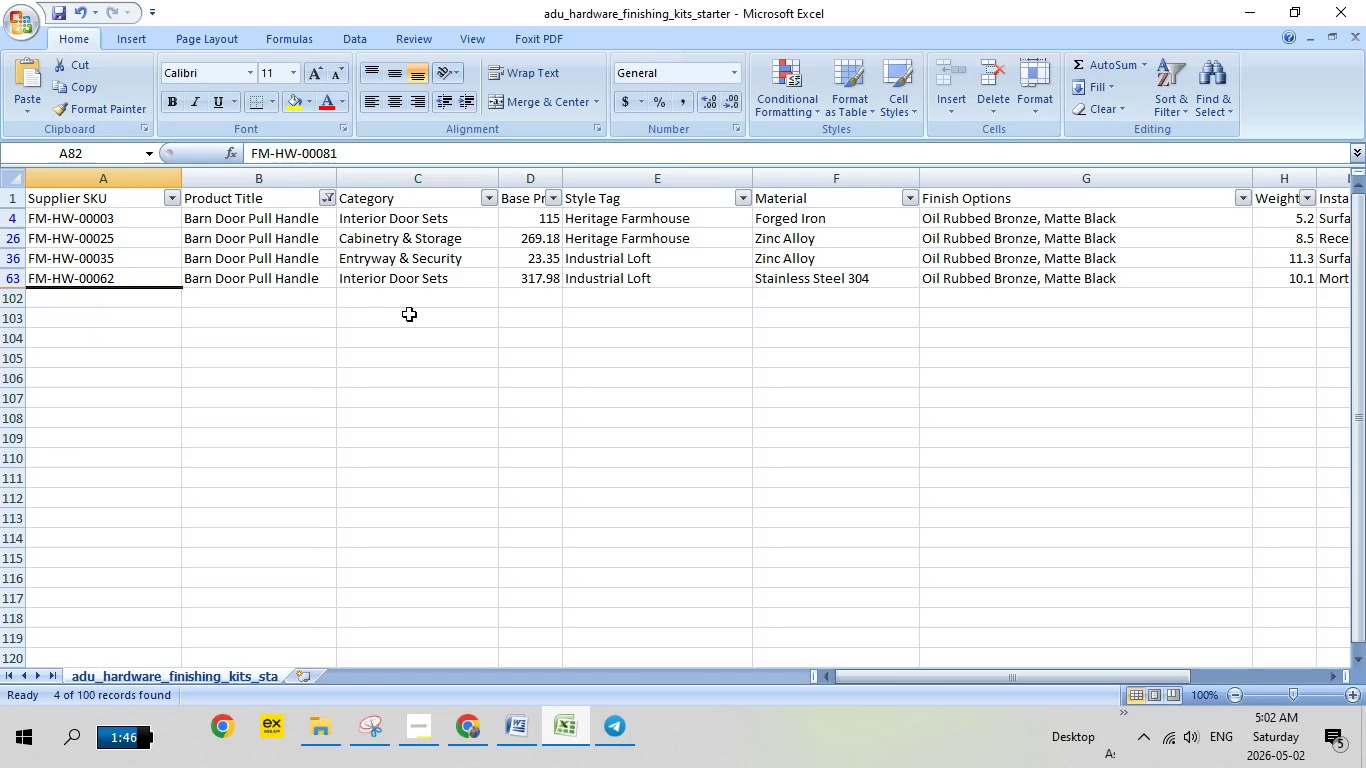 
wait(11.06)
 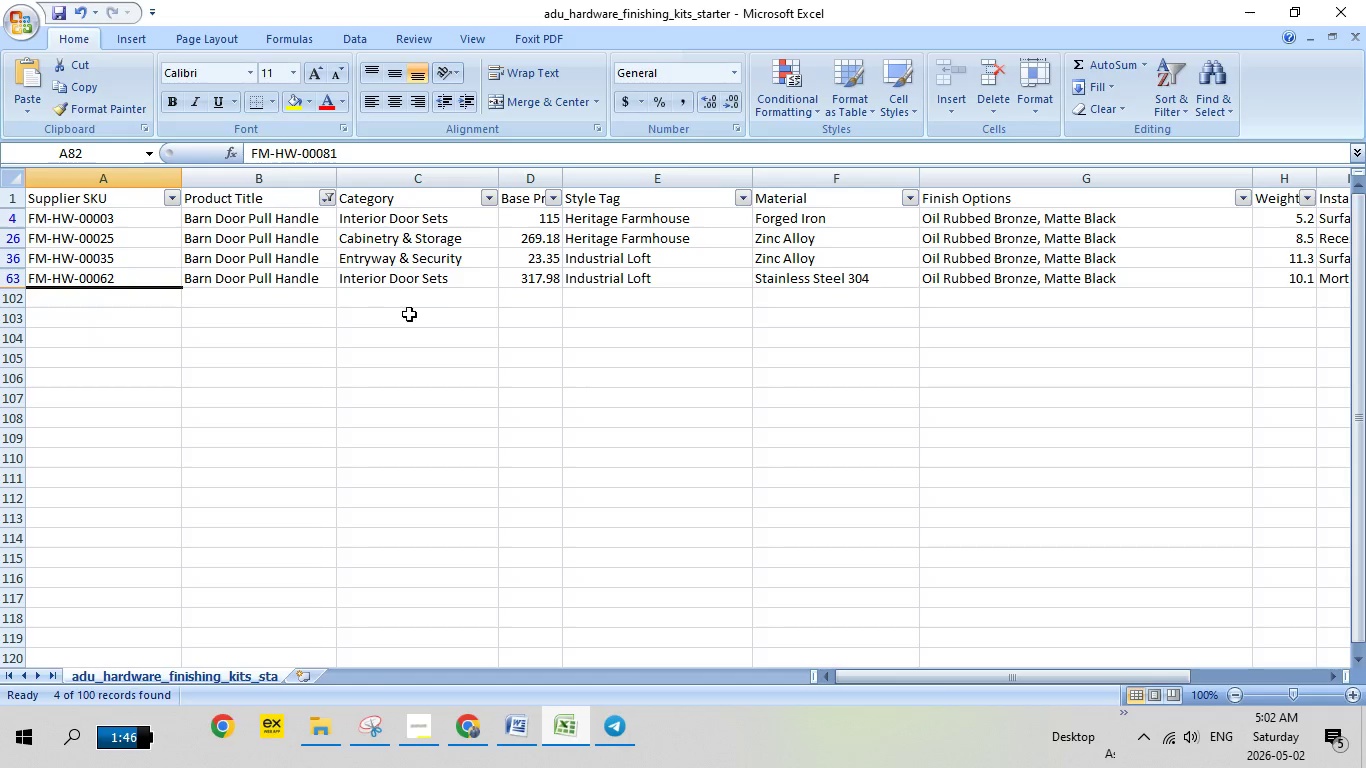 
left_click([103, 217])
 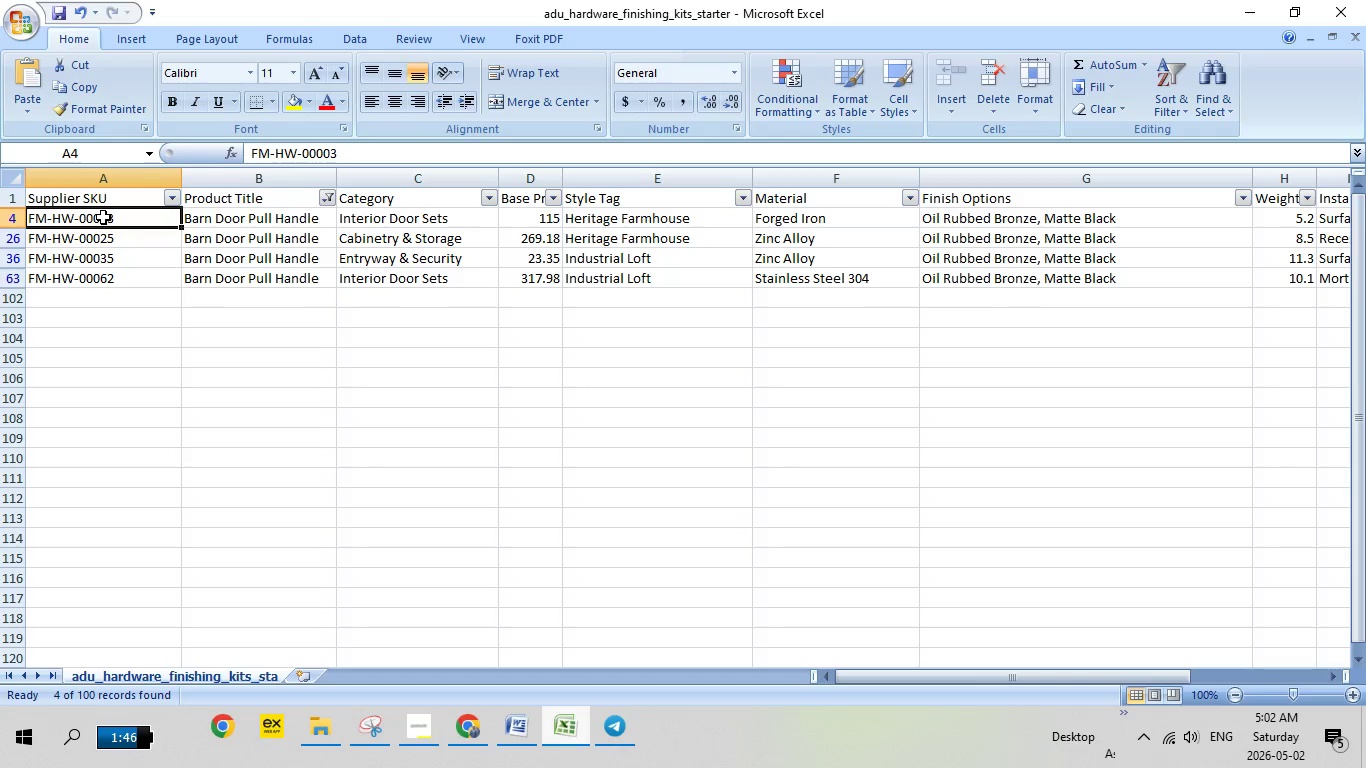 
right_click([103, 217])
 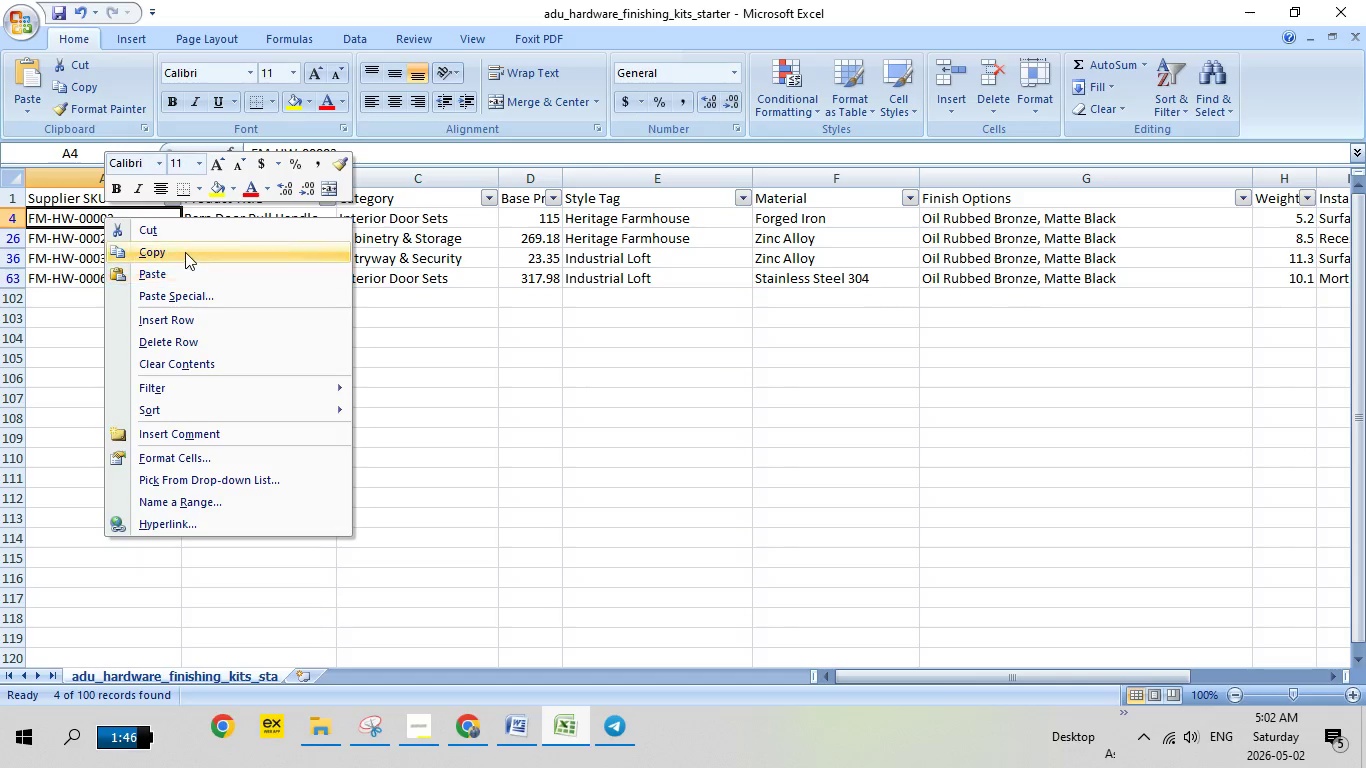 
left_click([185, 252])
 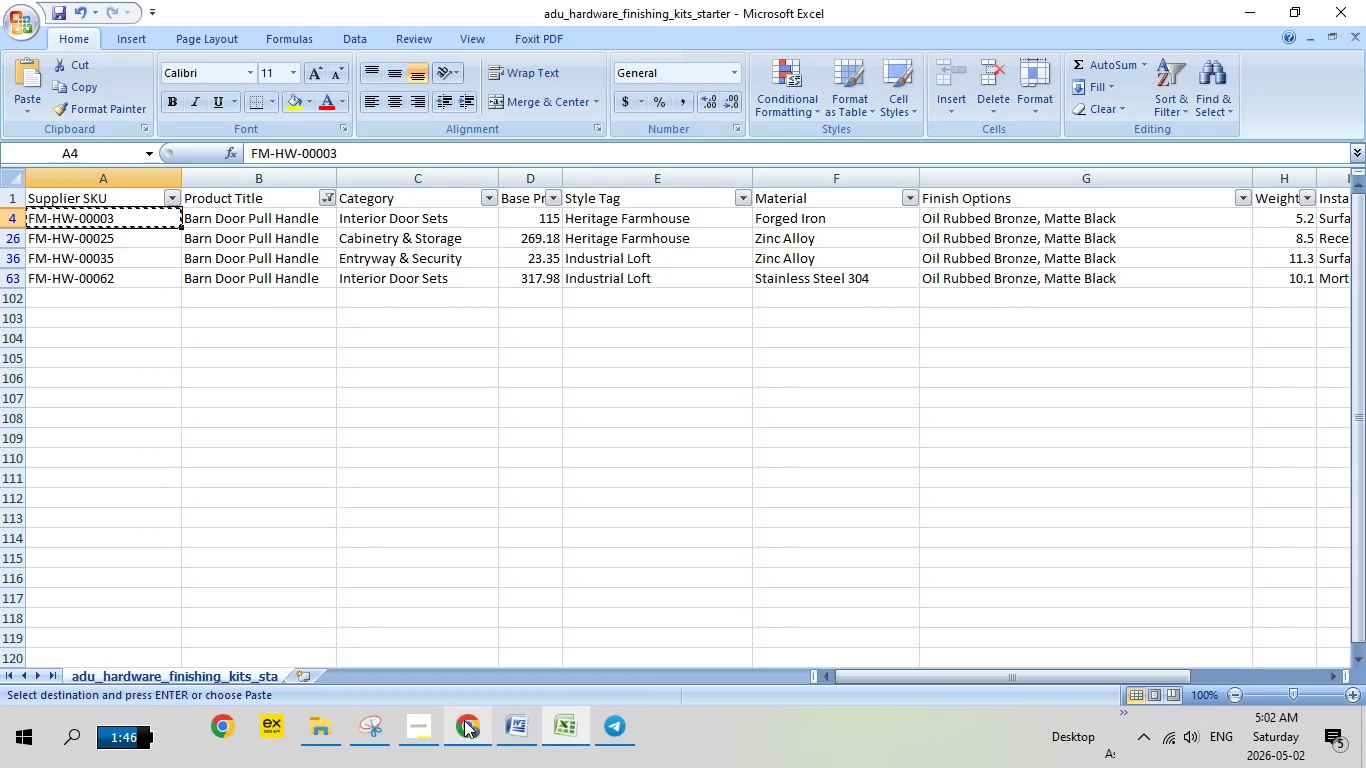 
left_click([462, 719])
 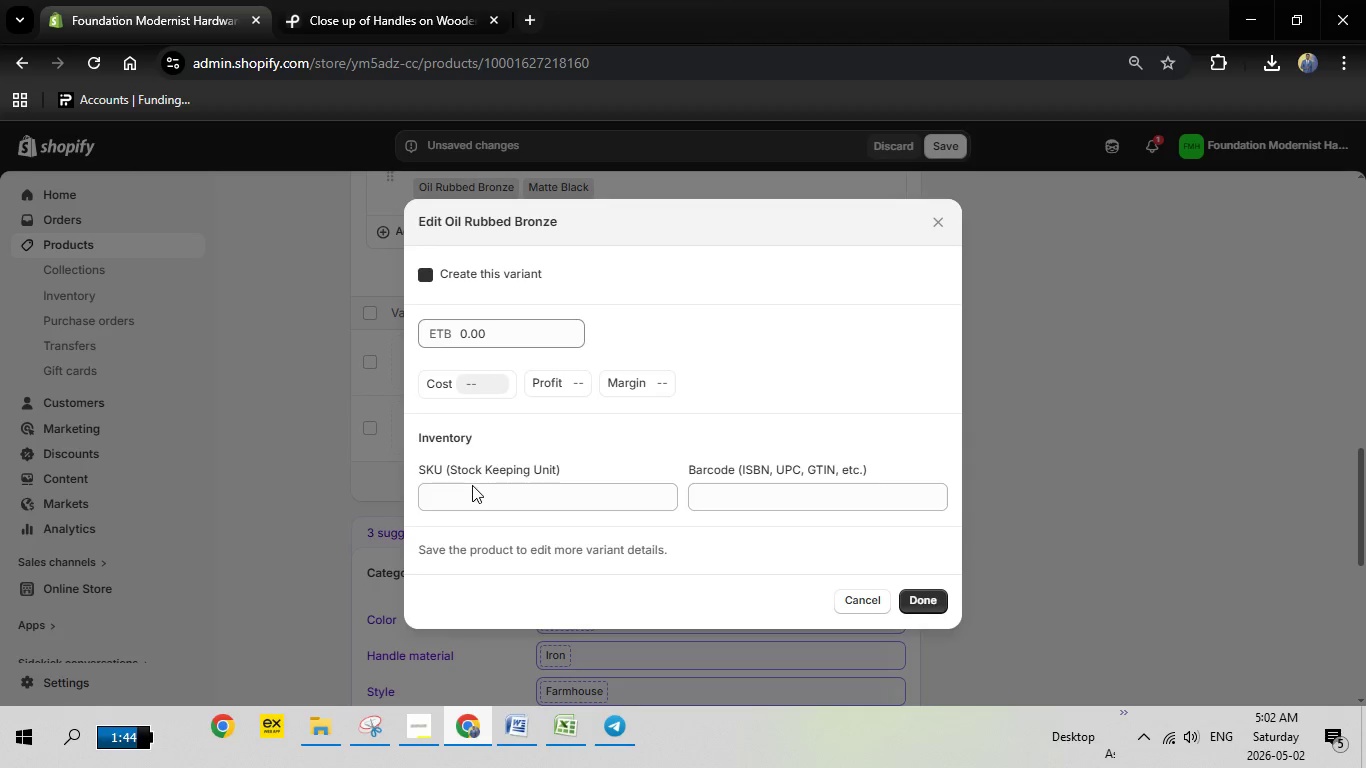 
left_click([472, 485])
 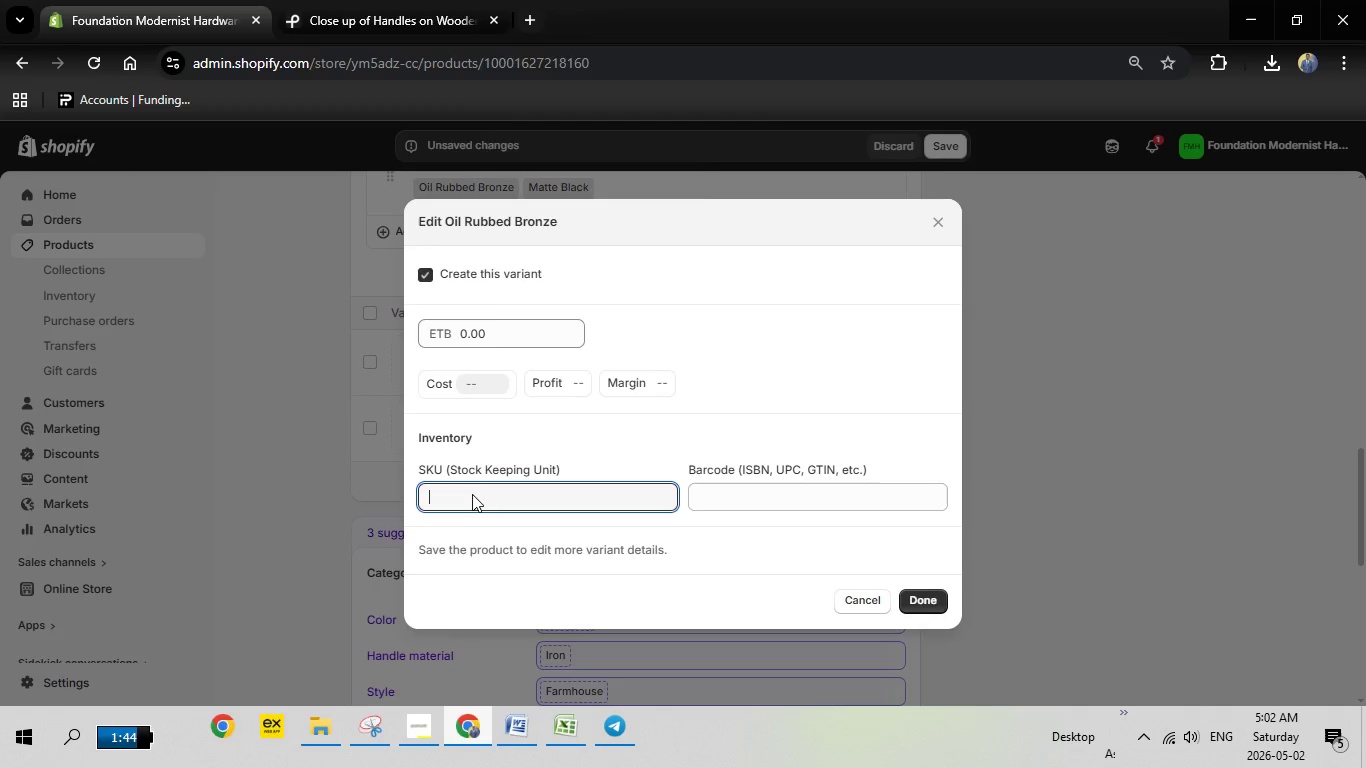 
right_click([472, 494])
 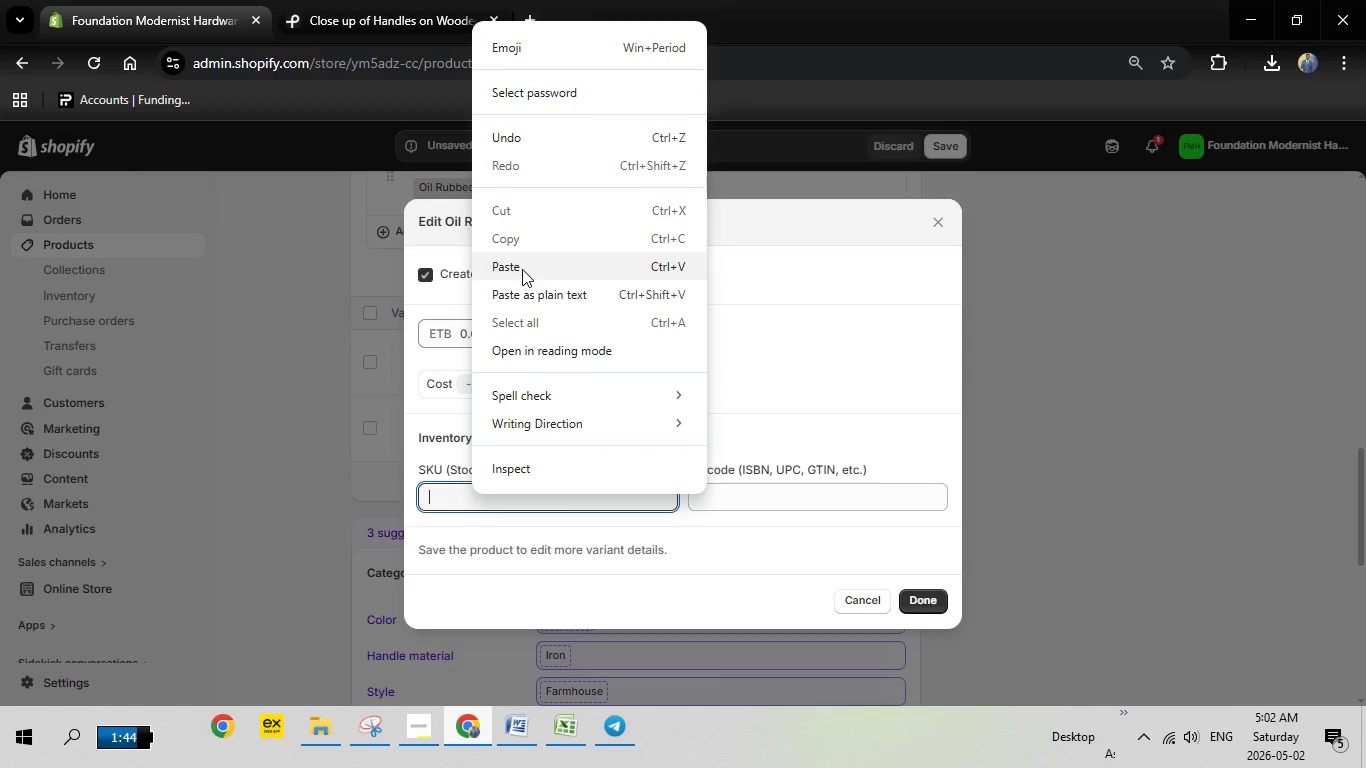 
left_click([522, 269])
 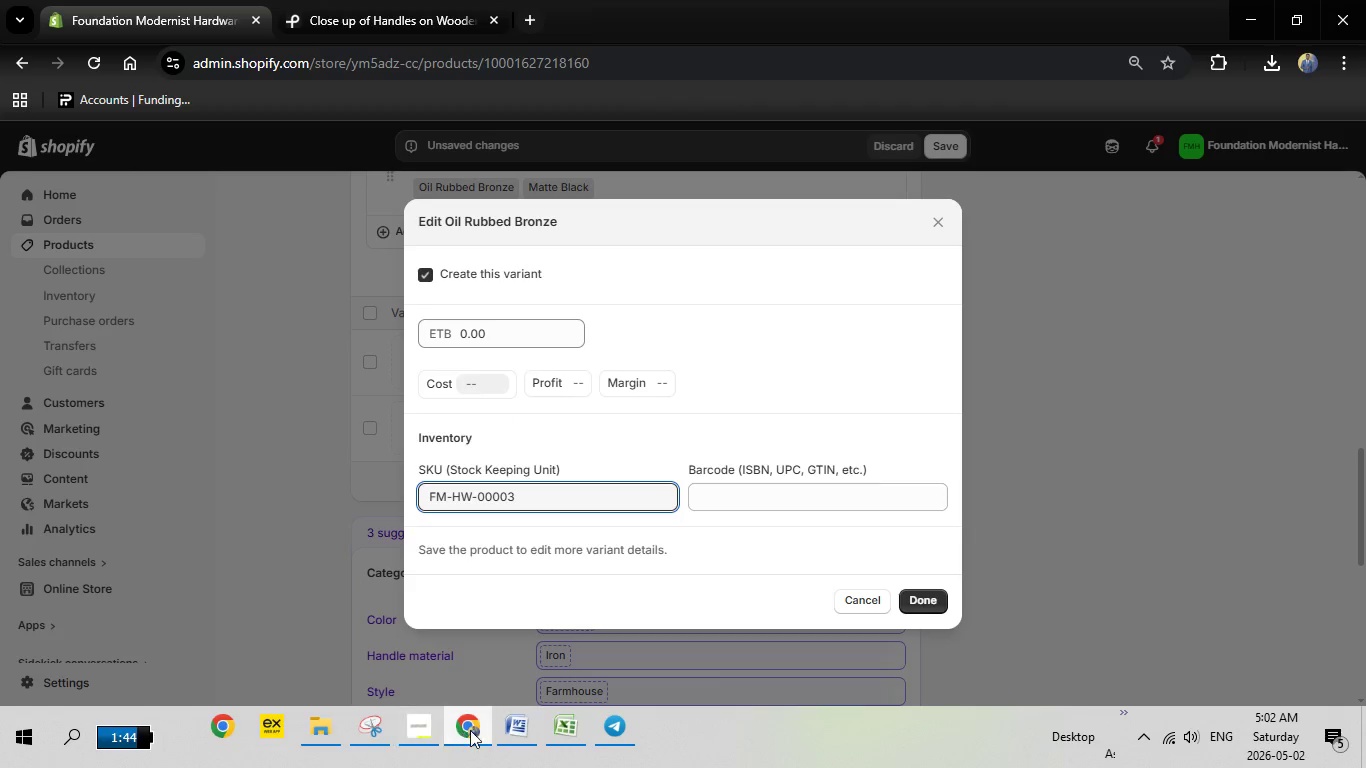 
left_click([470, 730])
 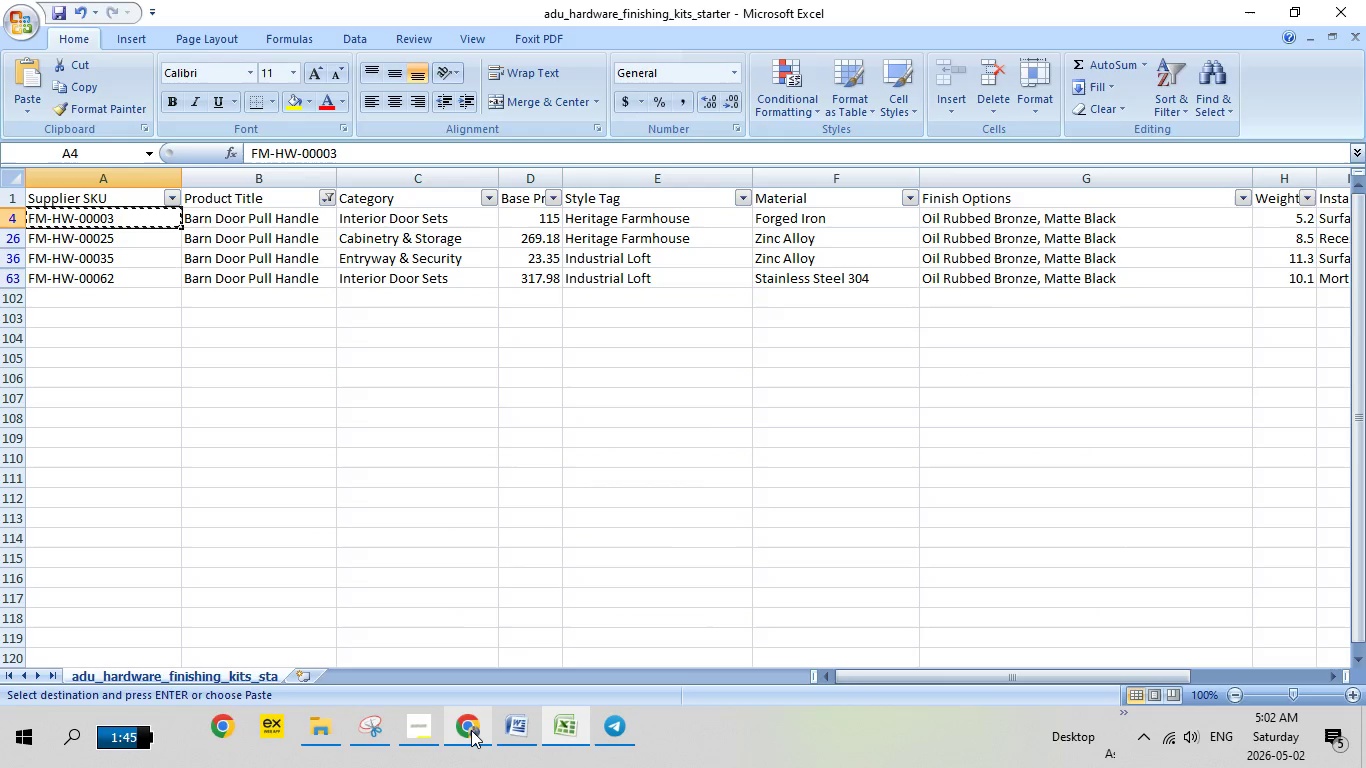 
left_click([471, 730])
 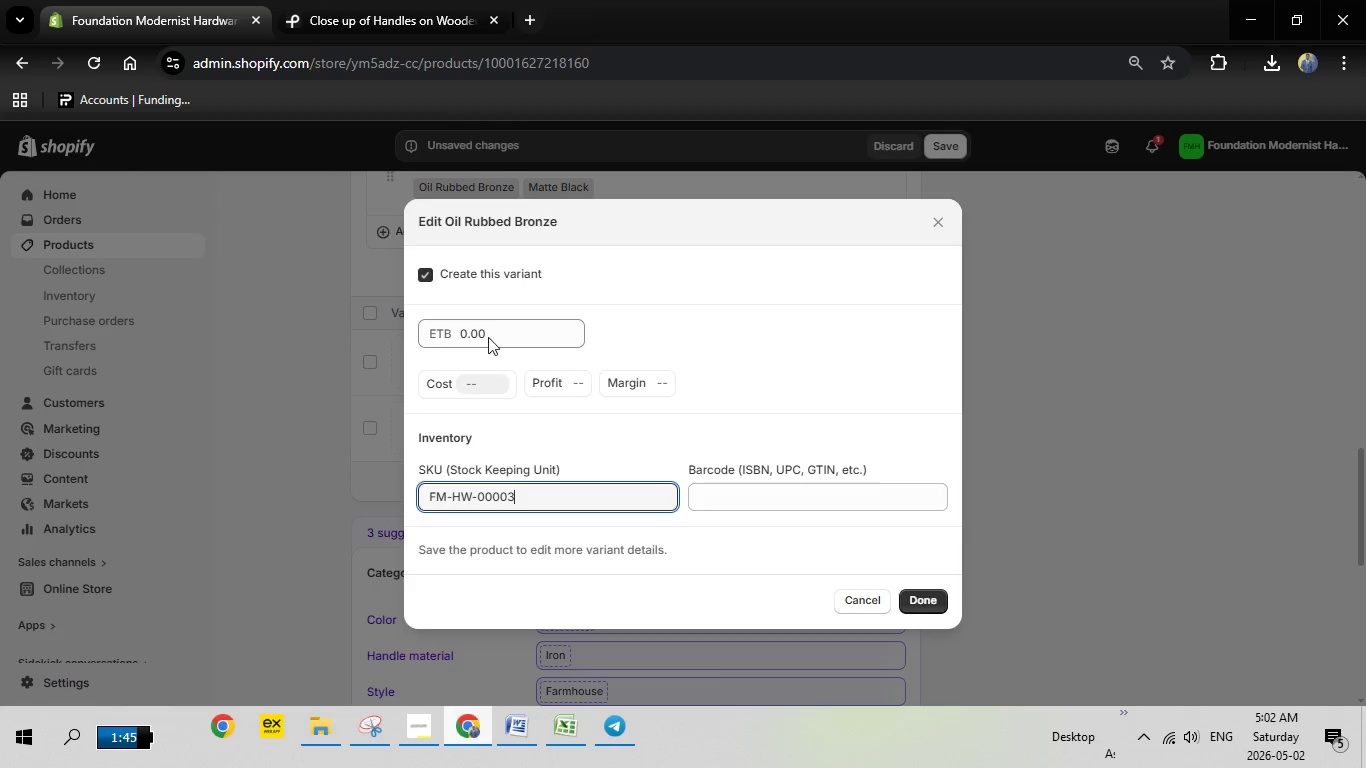 
left_click([489, 334])
 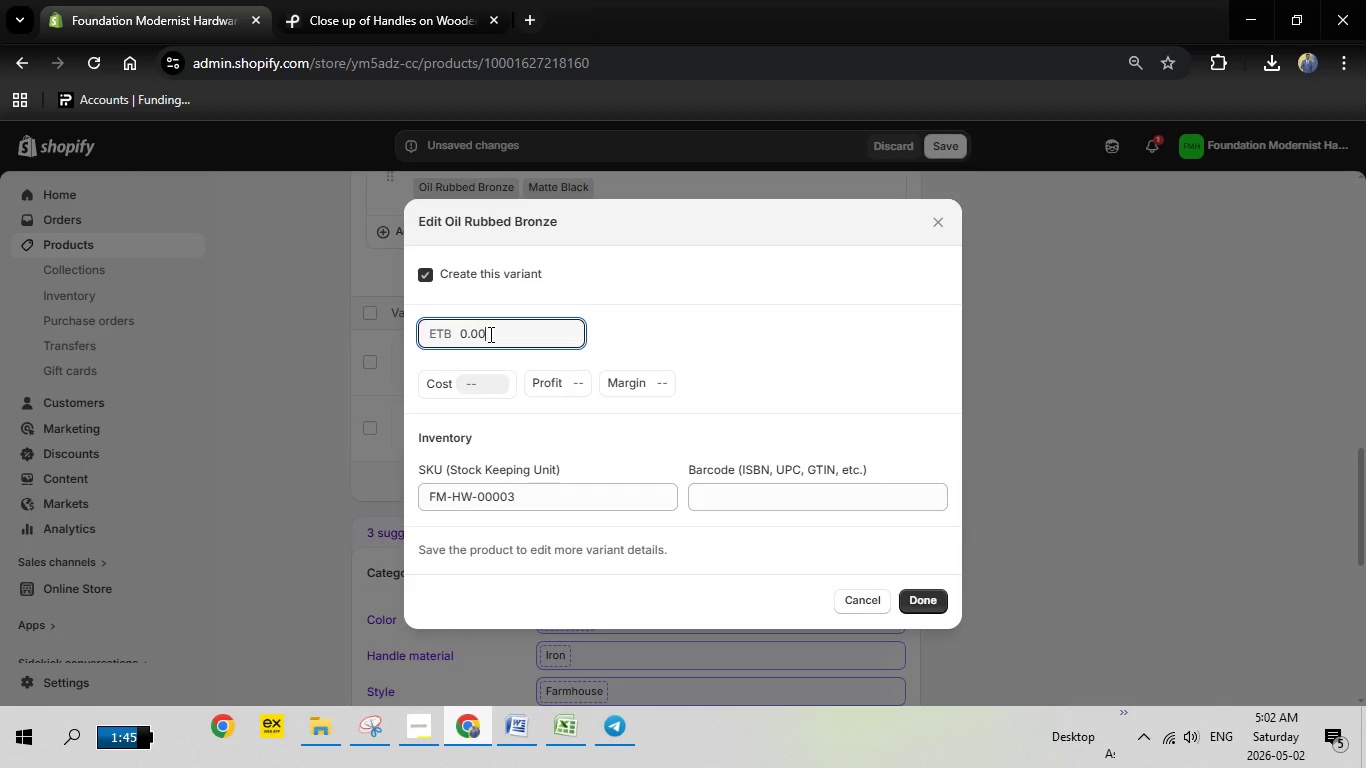 
key(Backspace)
key(Backspace)
key(Backspace)
key(Backspace)
type(115)
 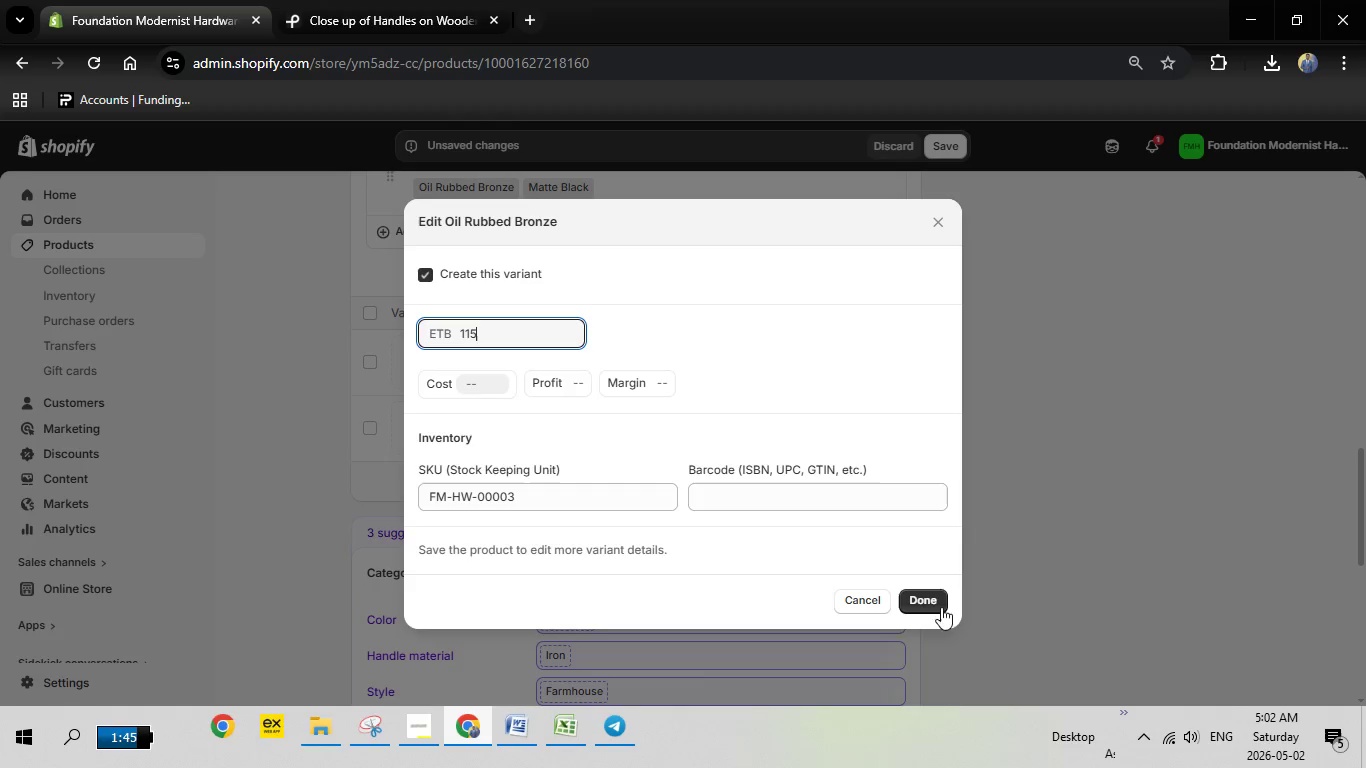 
left_click([925, 603])
 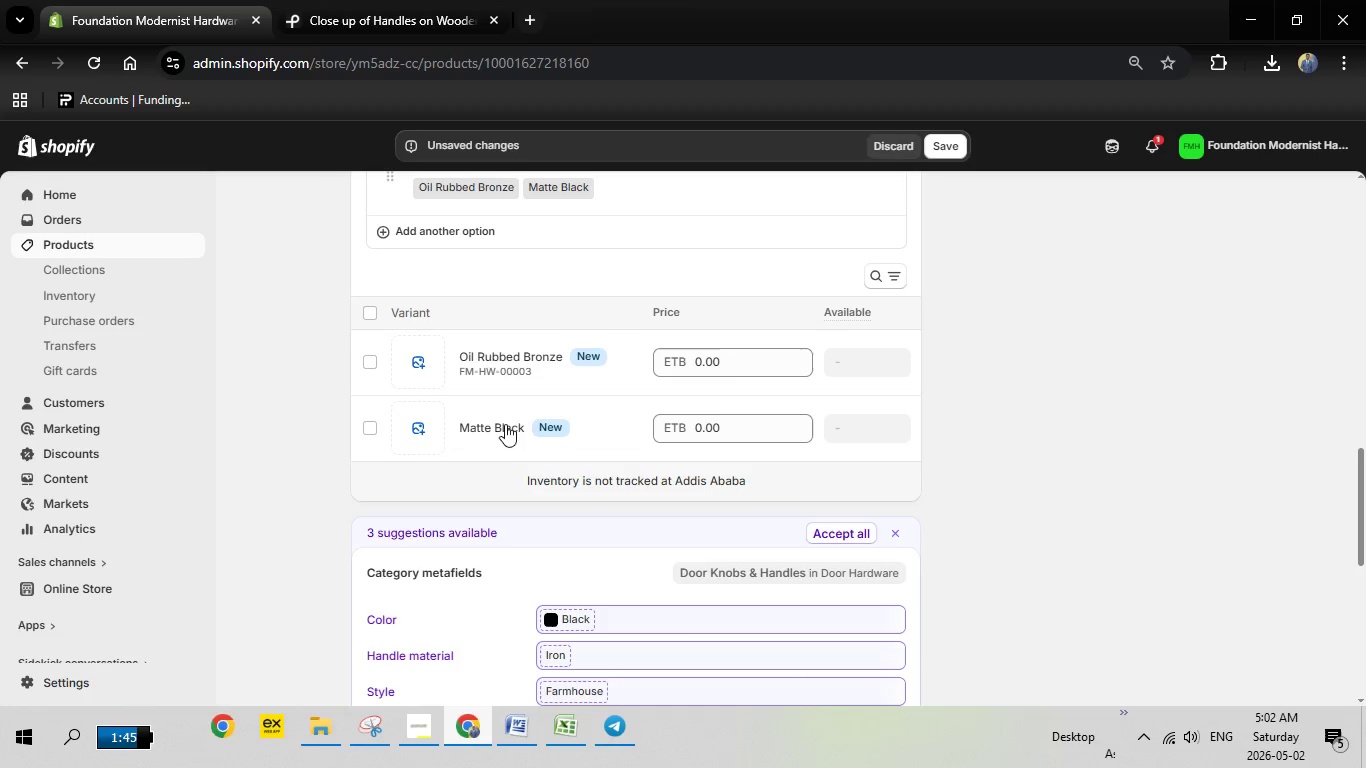 
left_click([489, 429])
 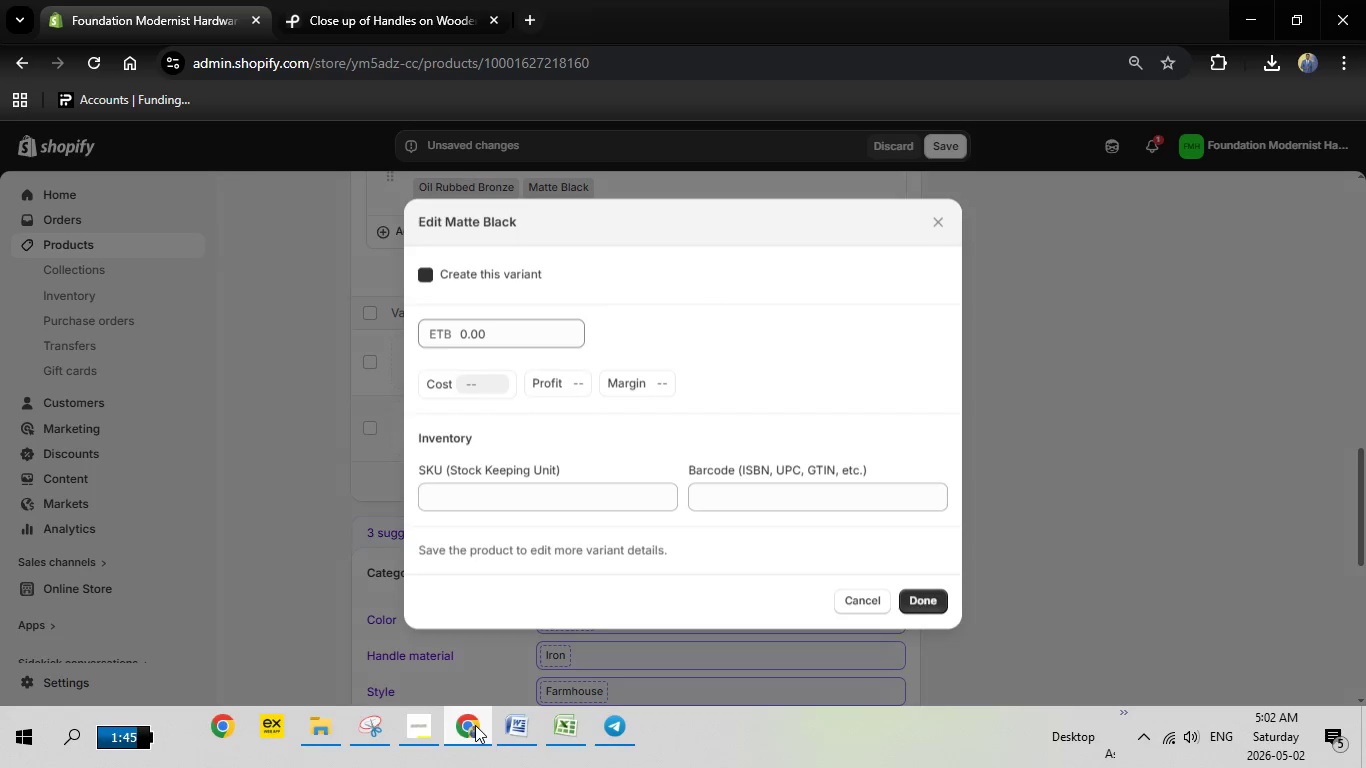 
left_click([475, 725])
 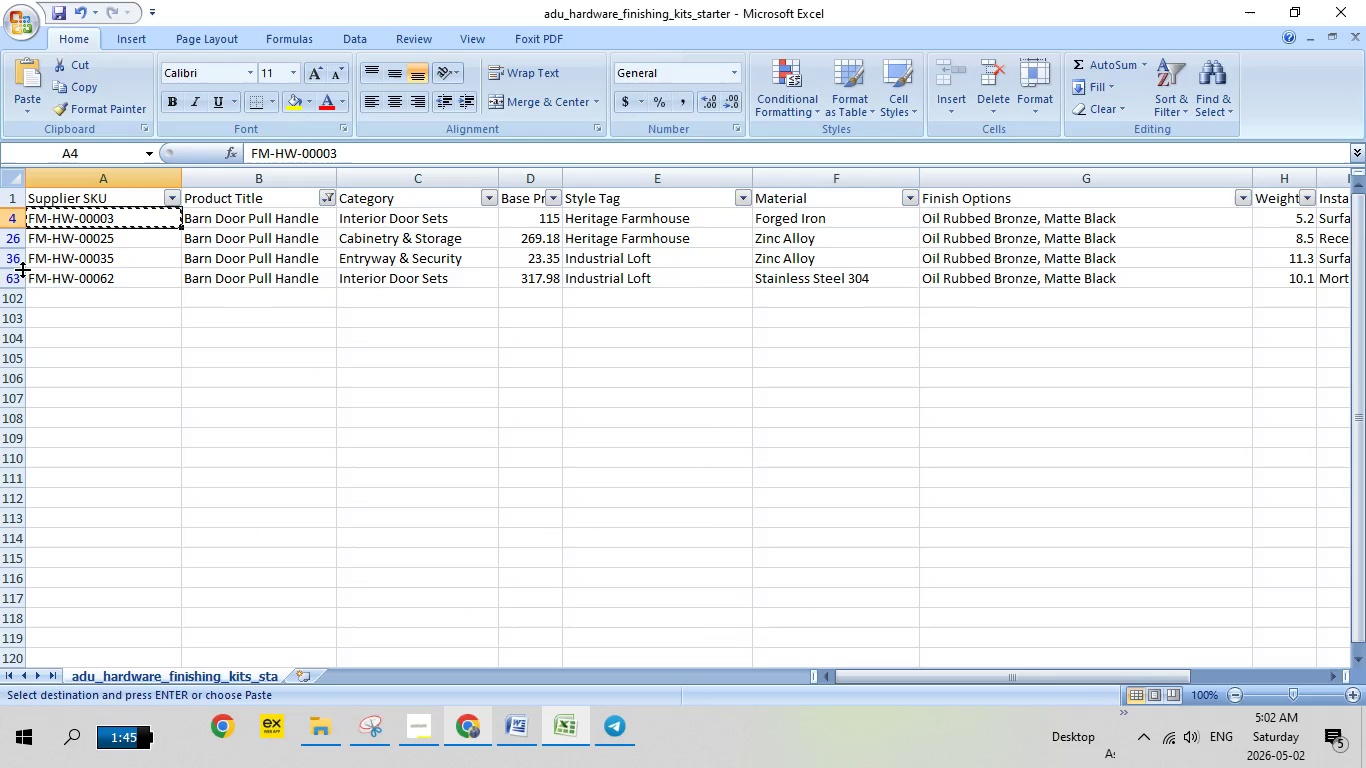 
left_click([85, 281])
 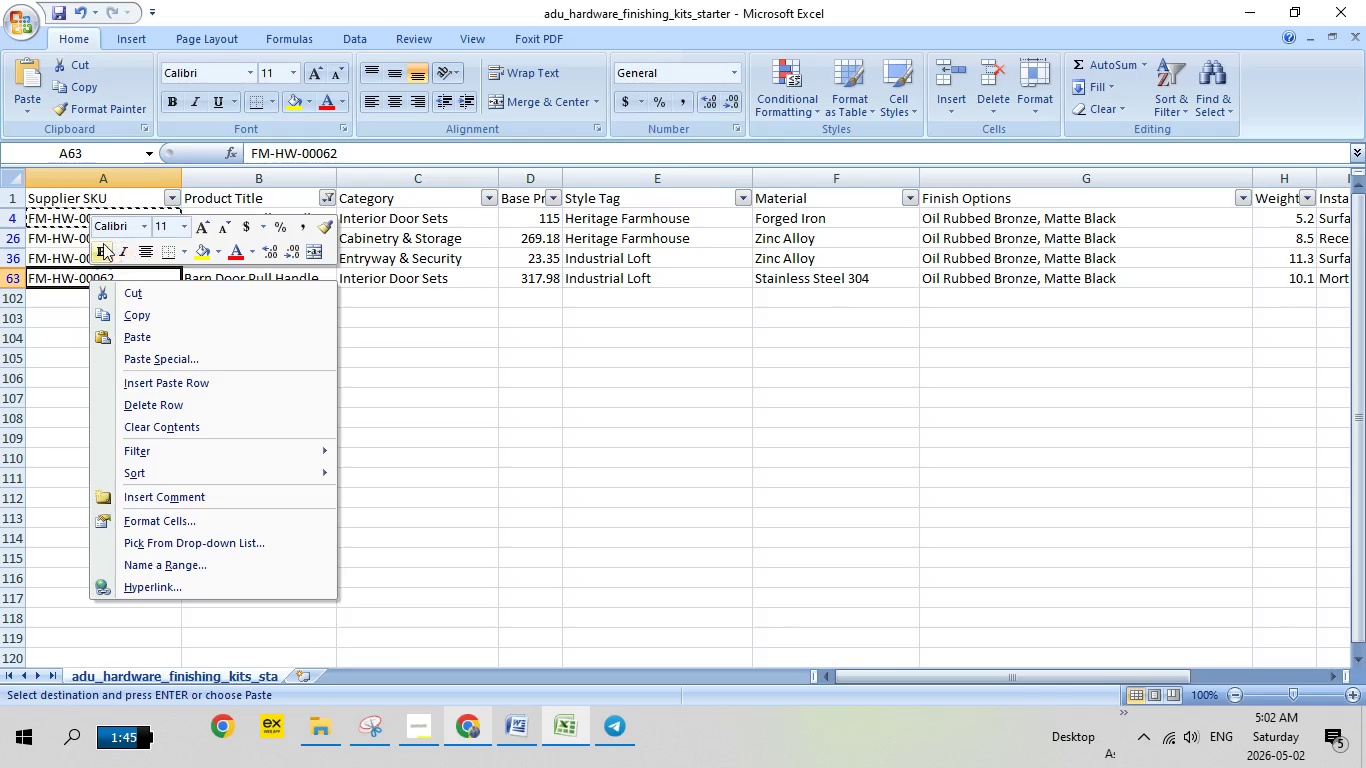 
key(Escape)
 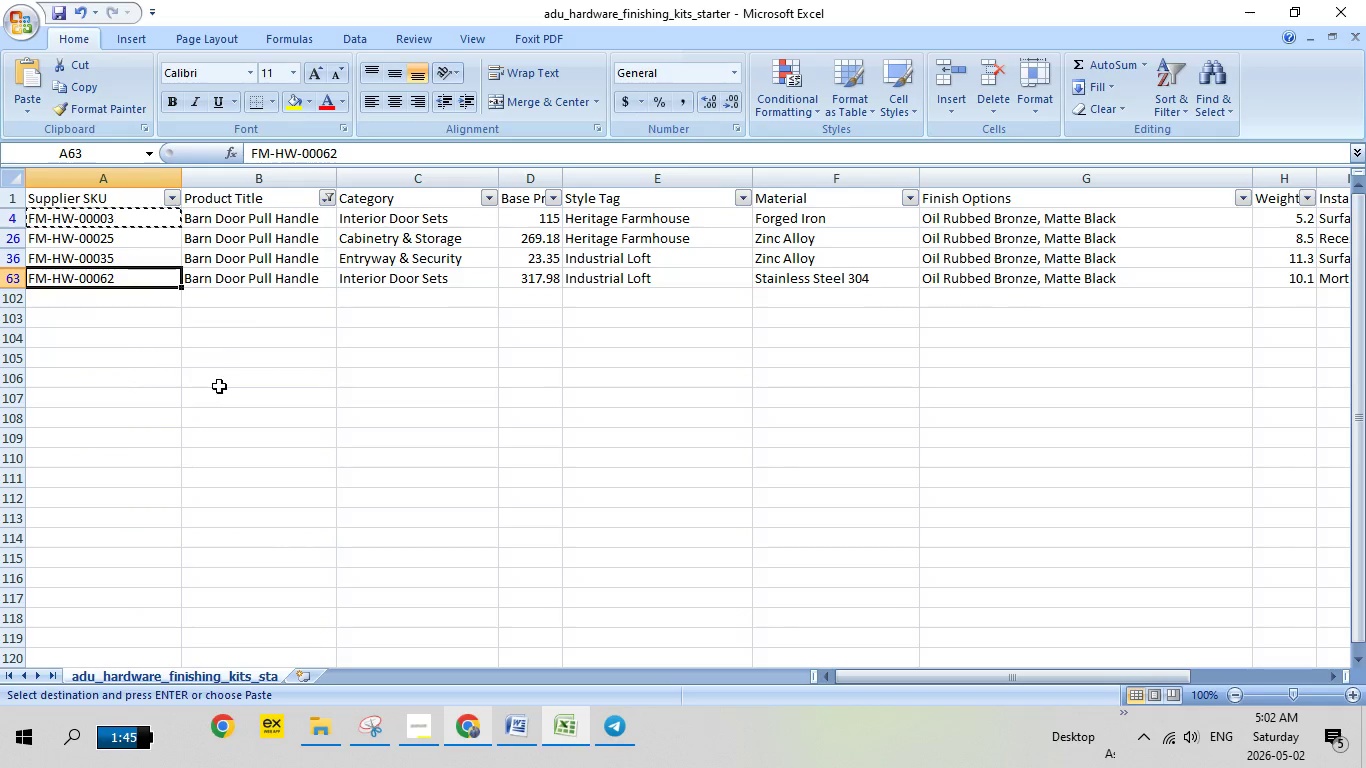 
key(Escape)
 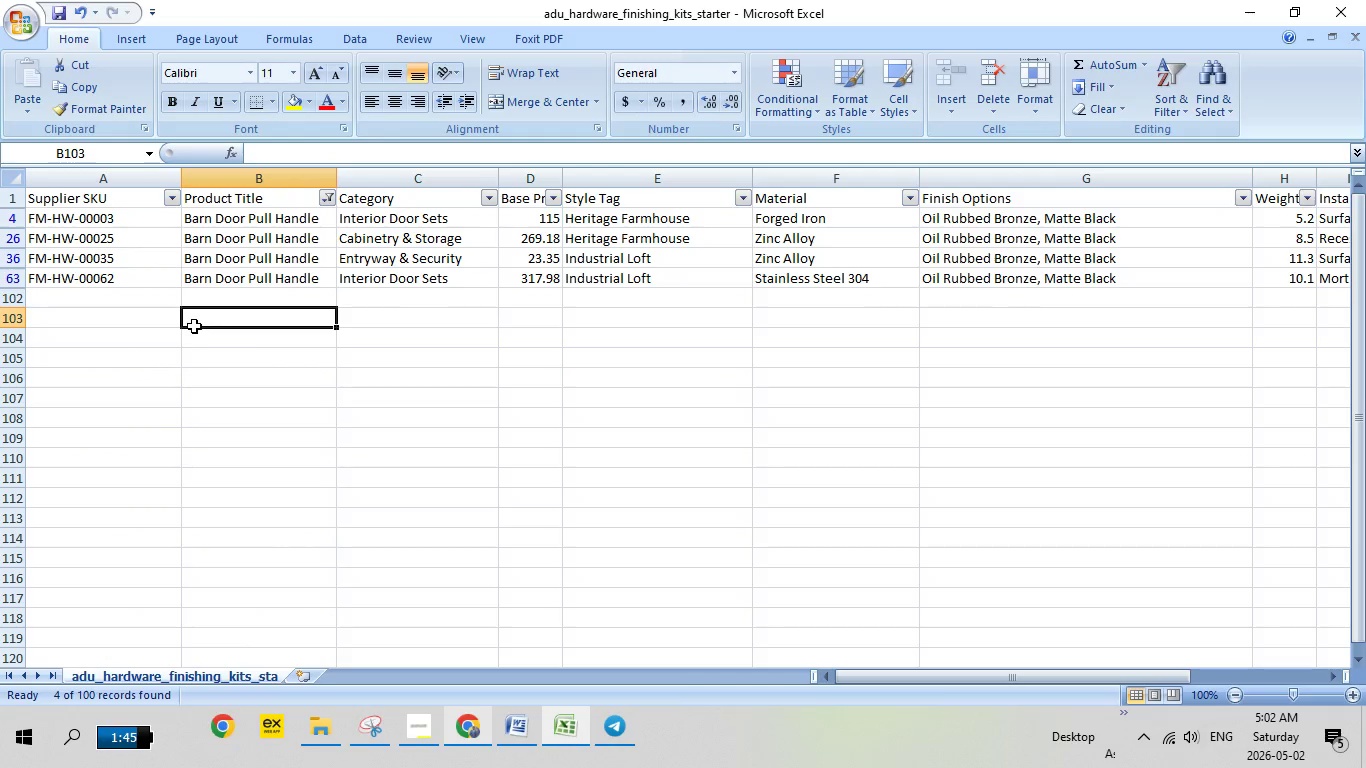 
left_click([194, 326])
 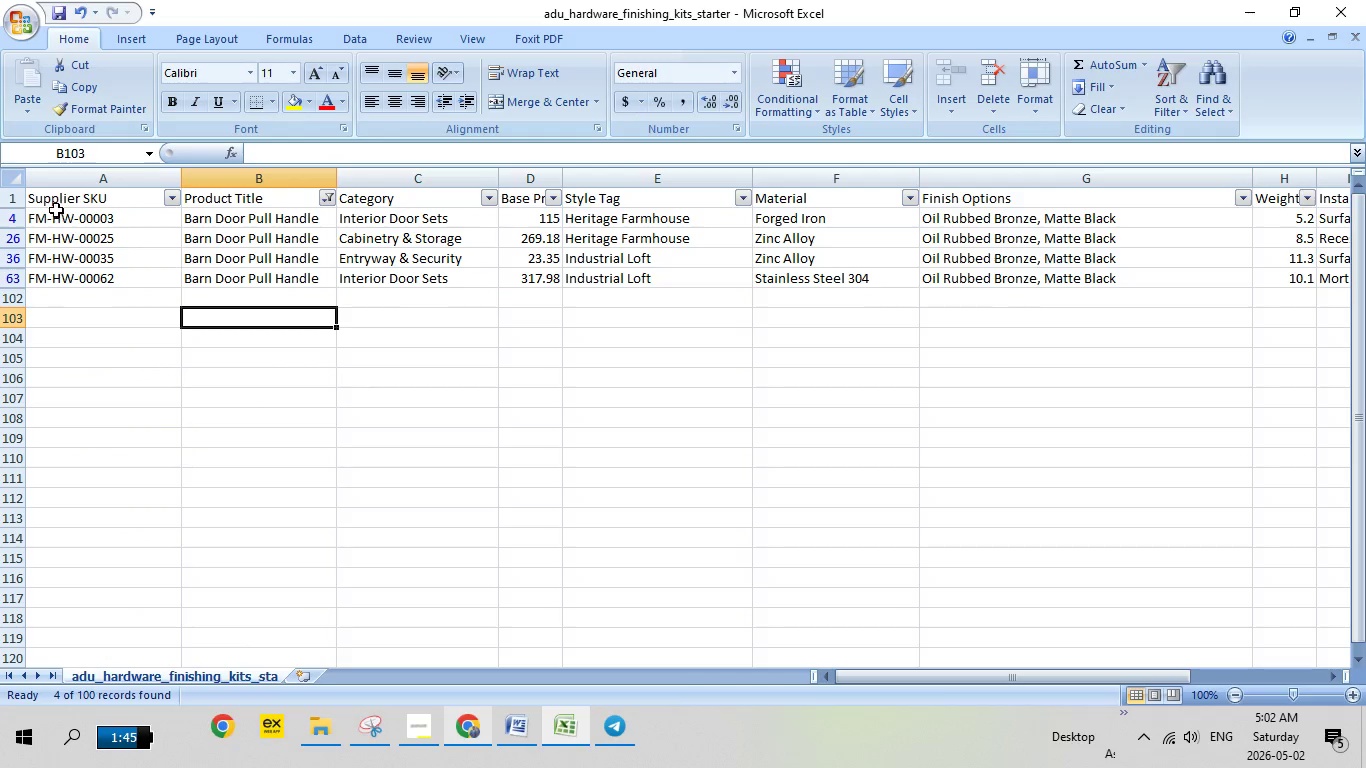 
mouse_move([124, 244])
 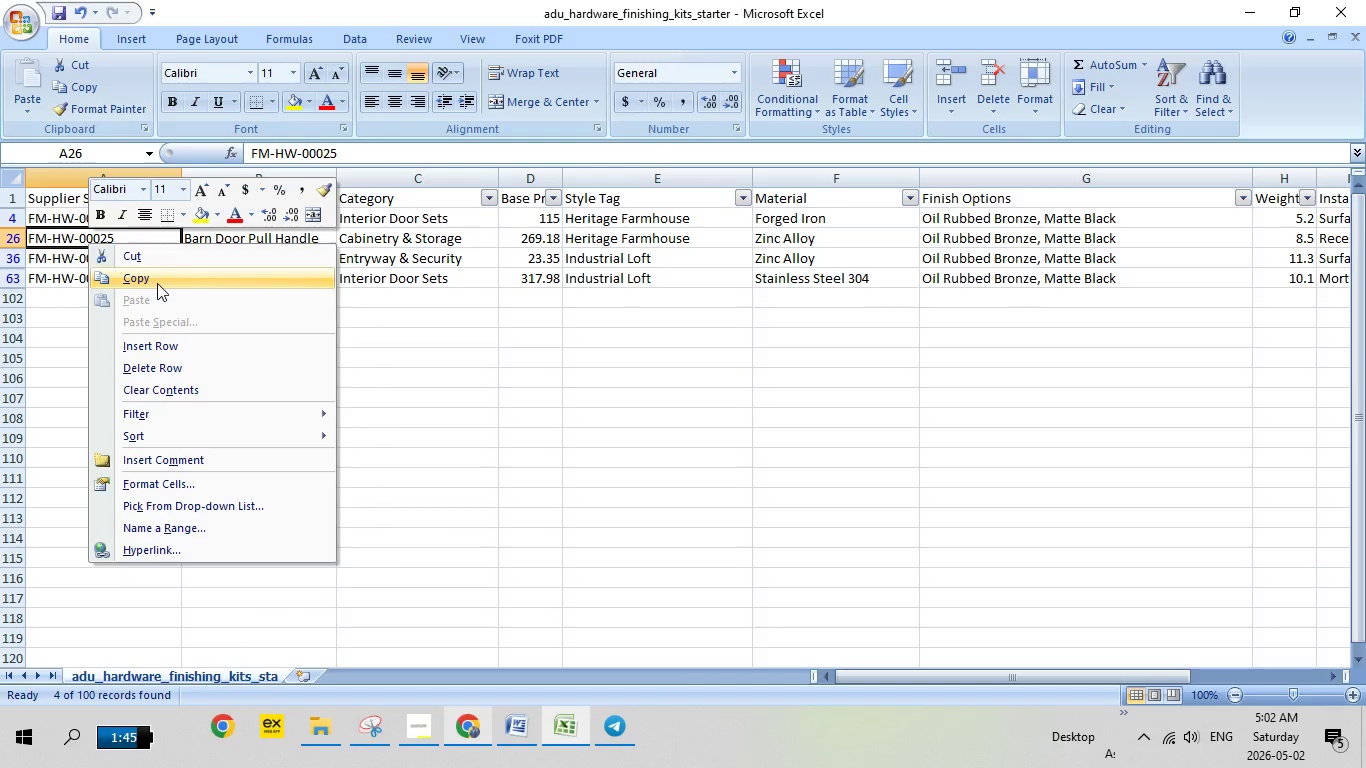 
left_click([157, 283])
 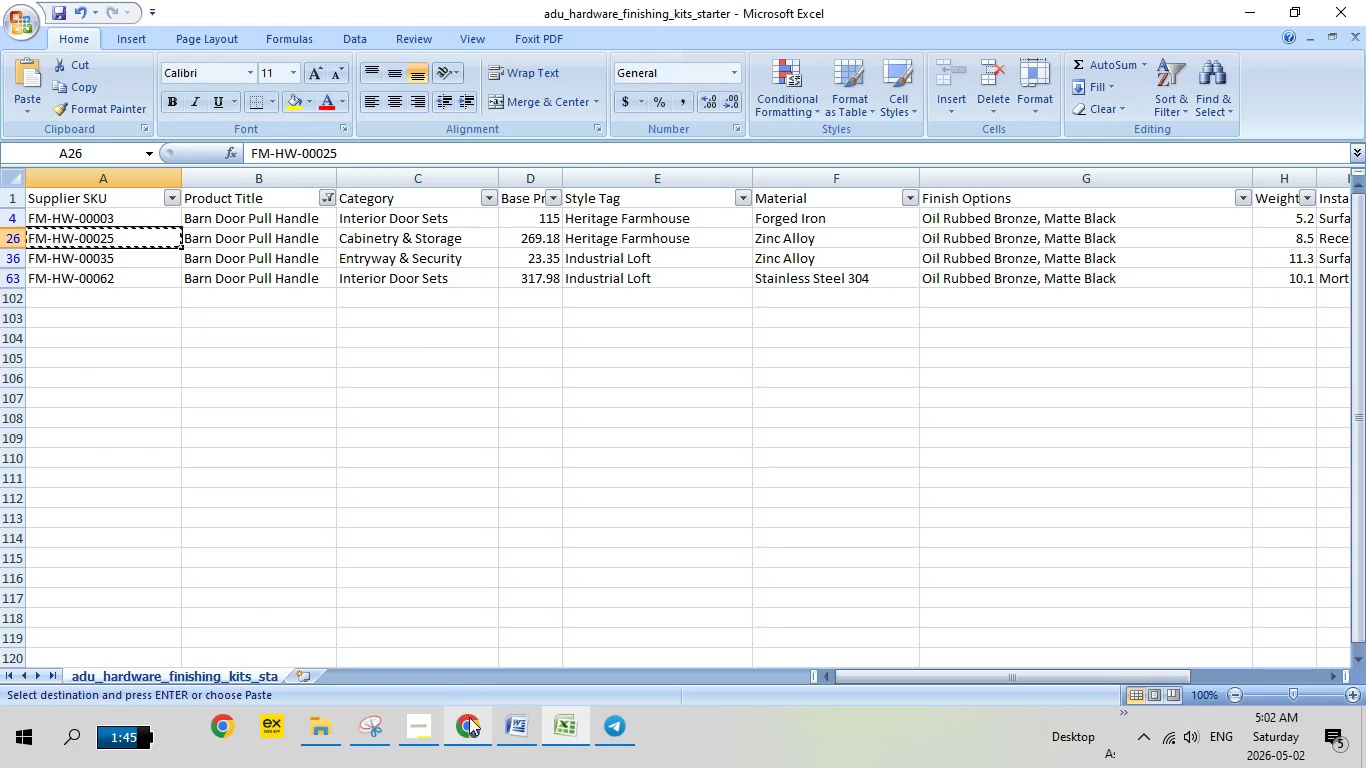 
left_click([472, 725])
 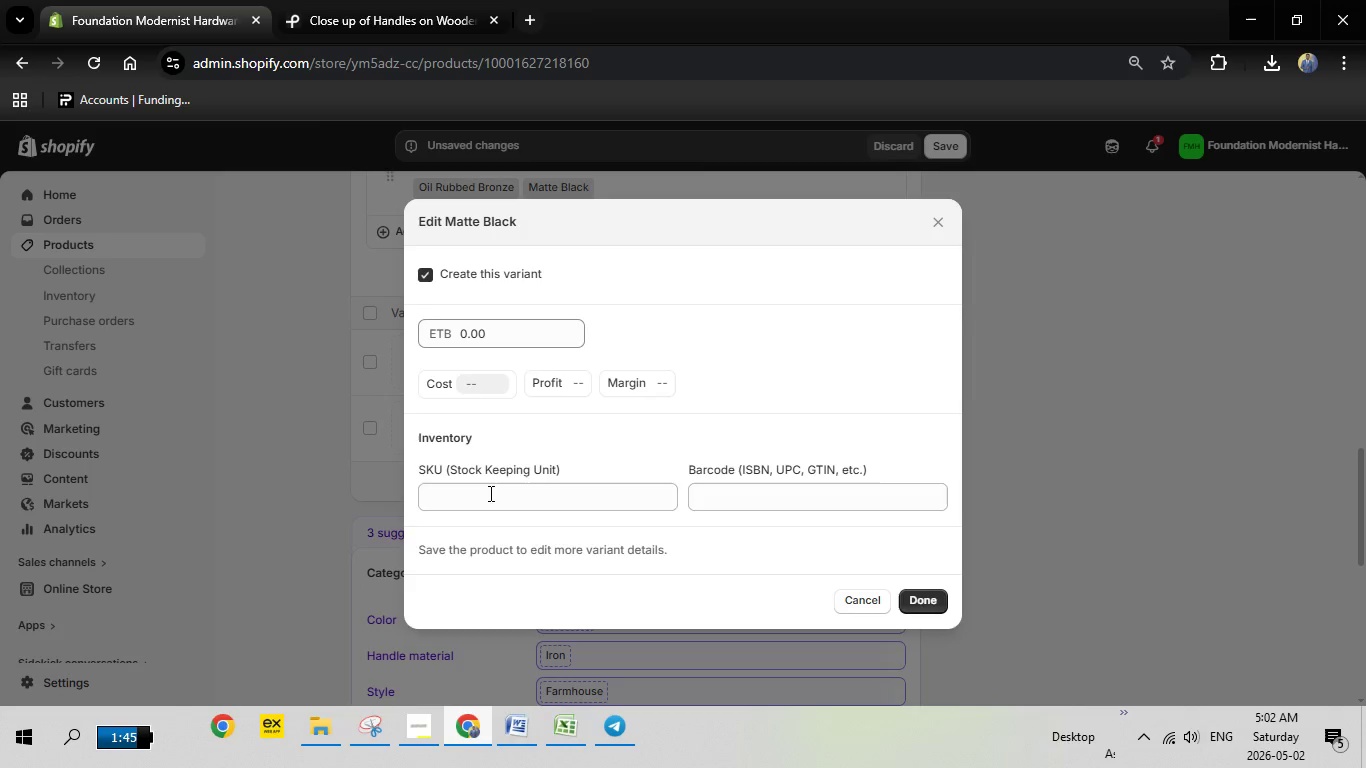 
left_click([487, 493])
 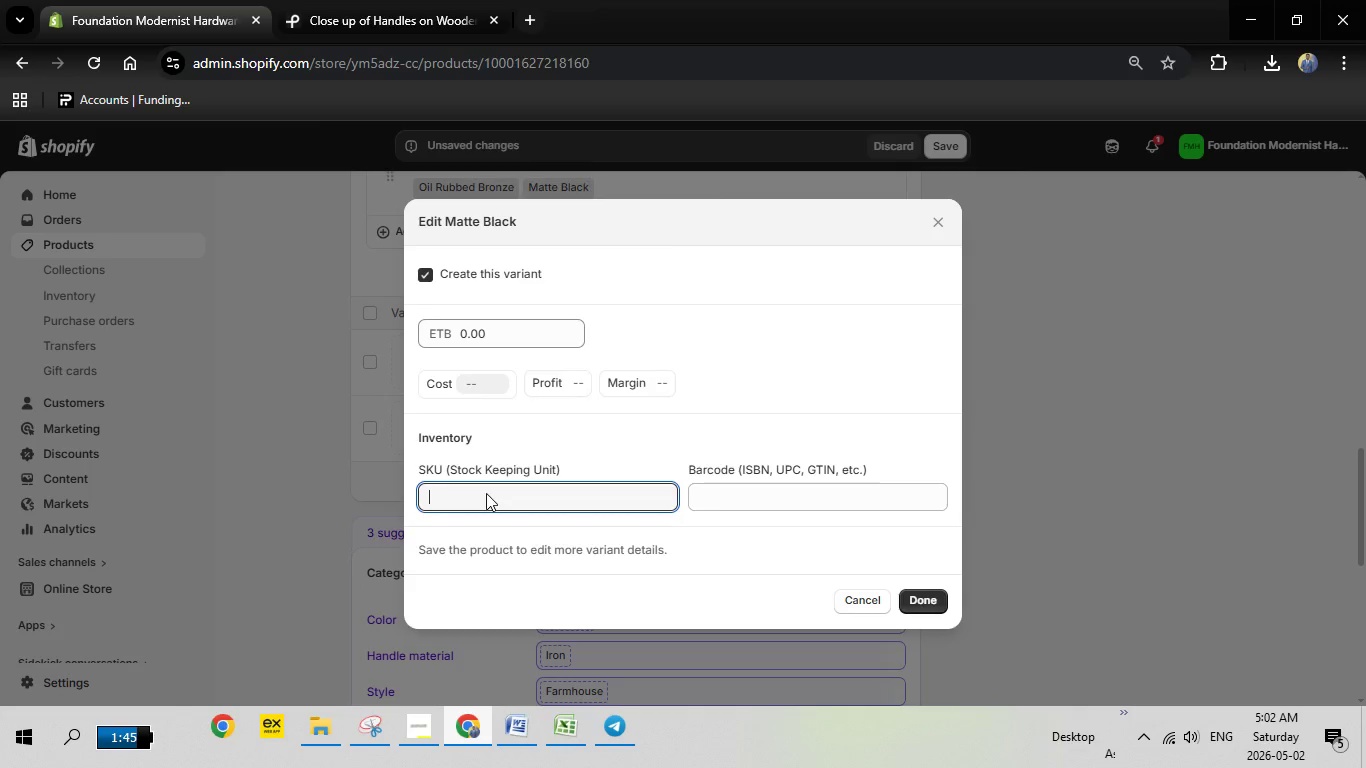 
right_click([487, 493])
 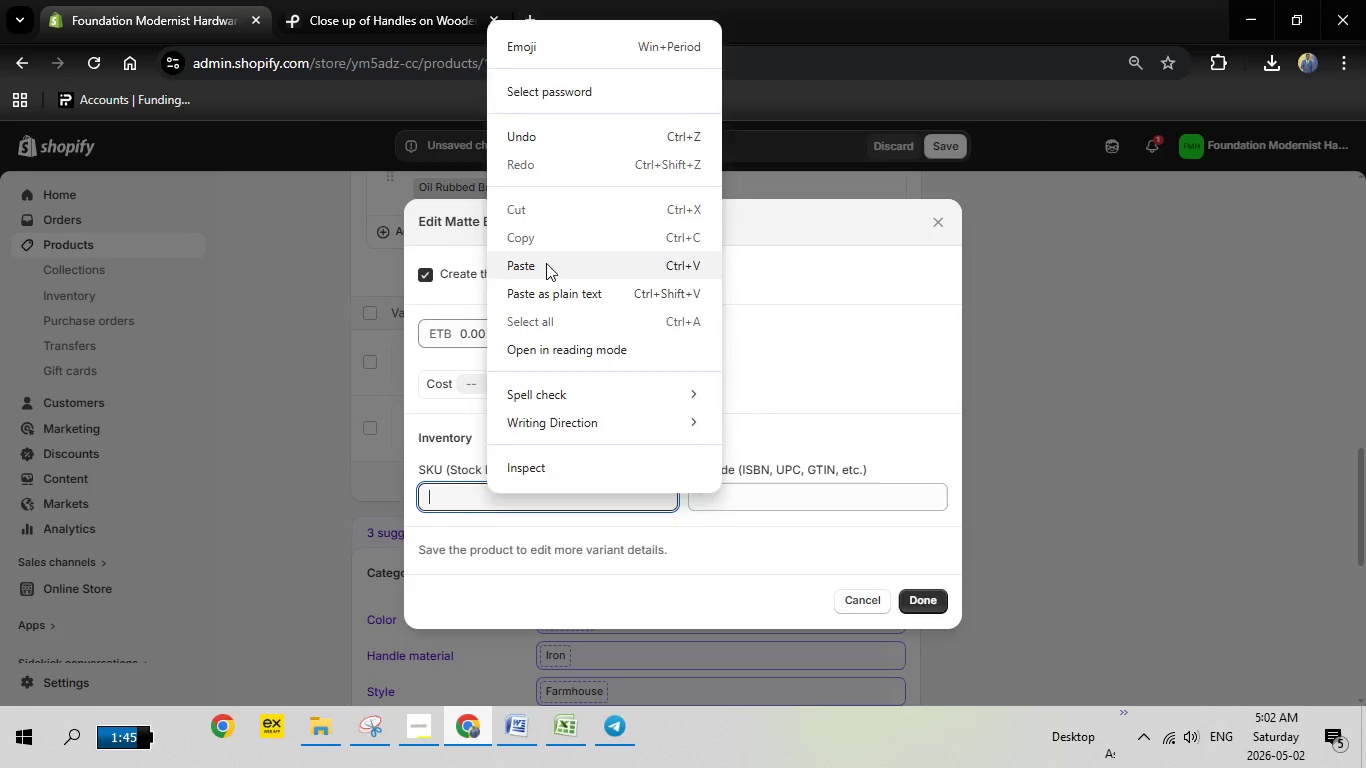 
left_click([546, 263])
 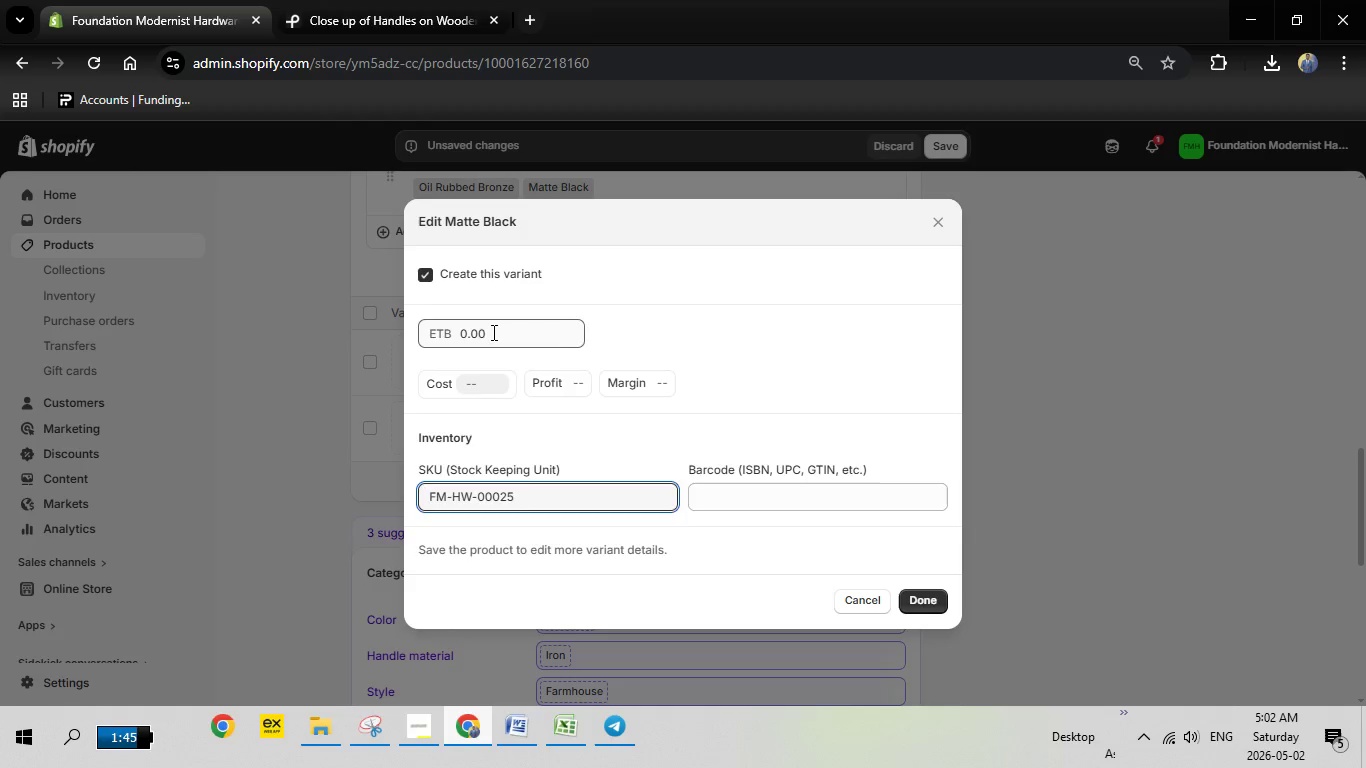 
left_click_drag(start_coordinate=[492, 332], to_coordinate=[448, 334])
 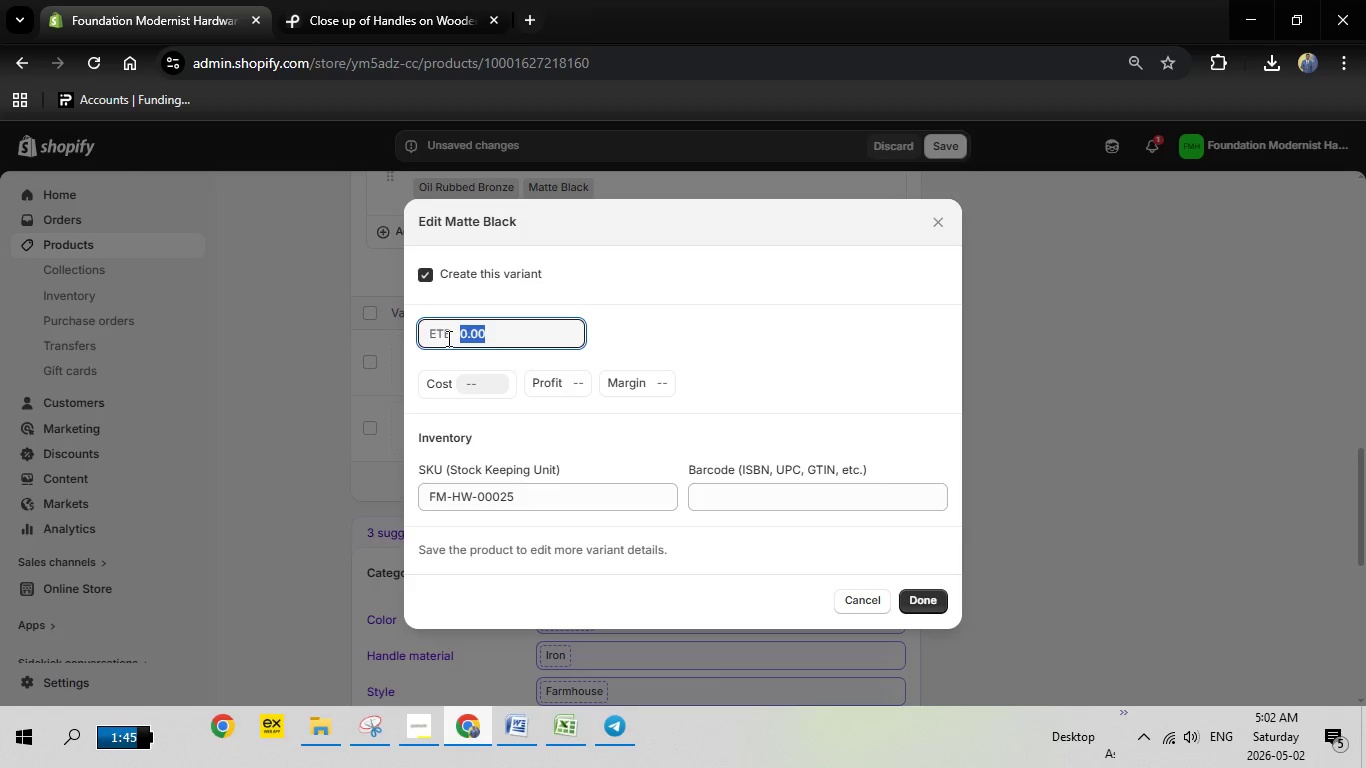 
type(269)
 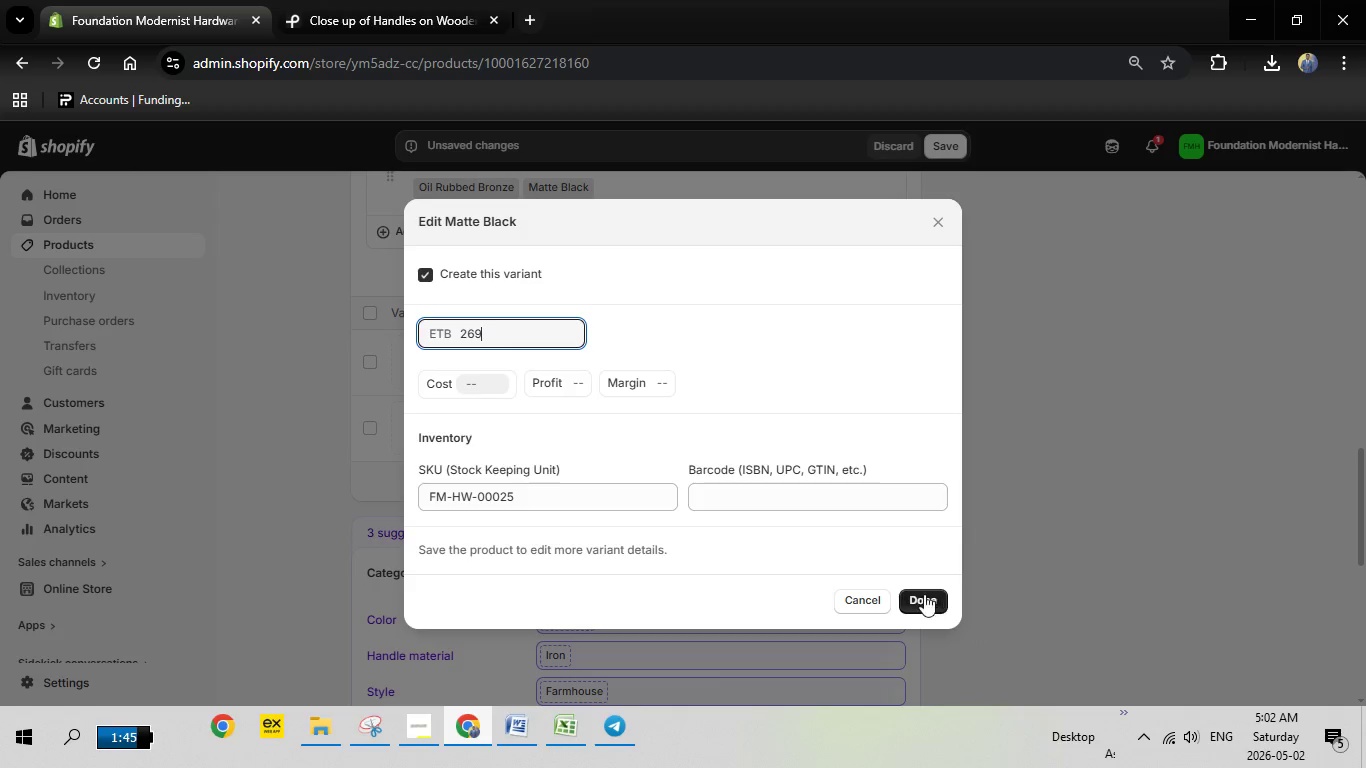 
left_click([924, 592])
 